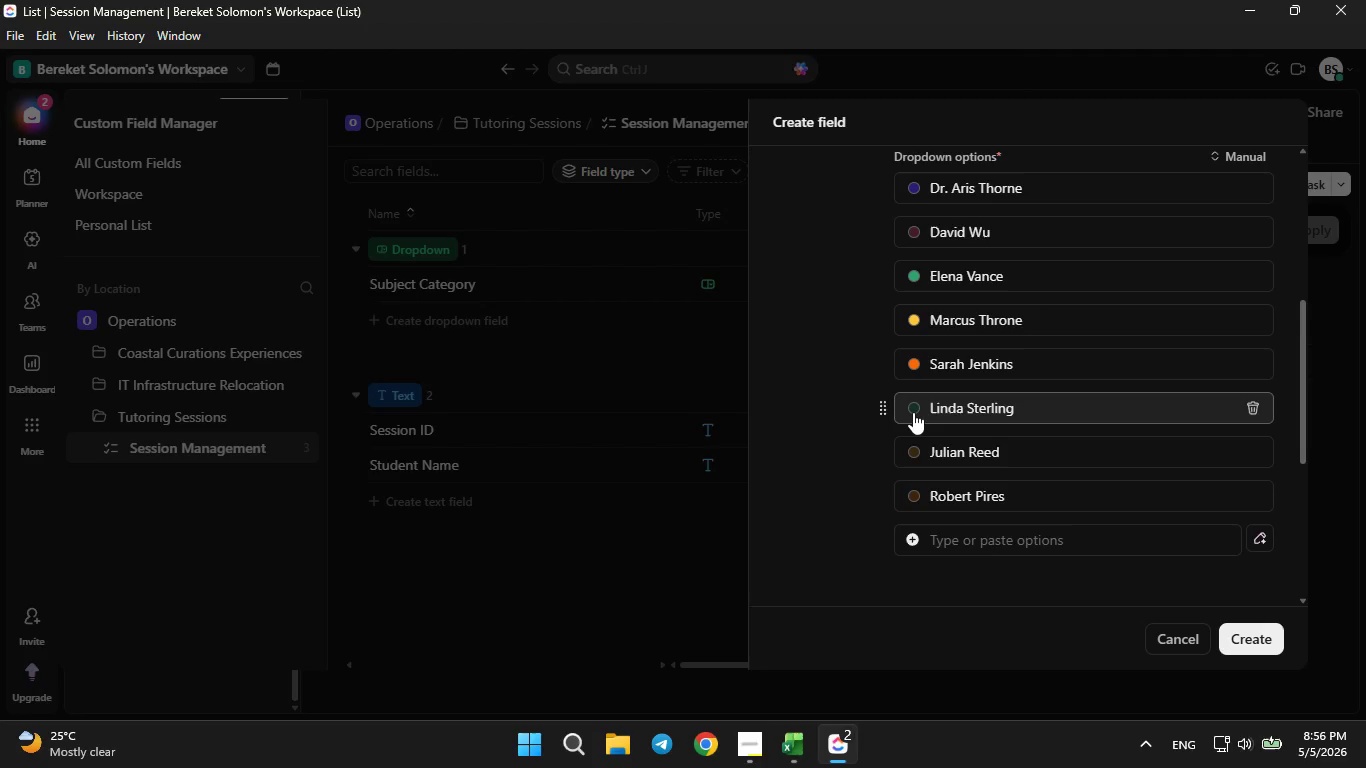 
left_click([913, 412])
 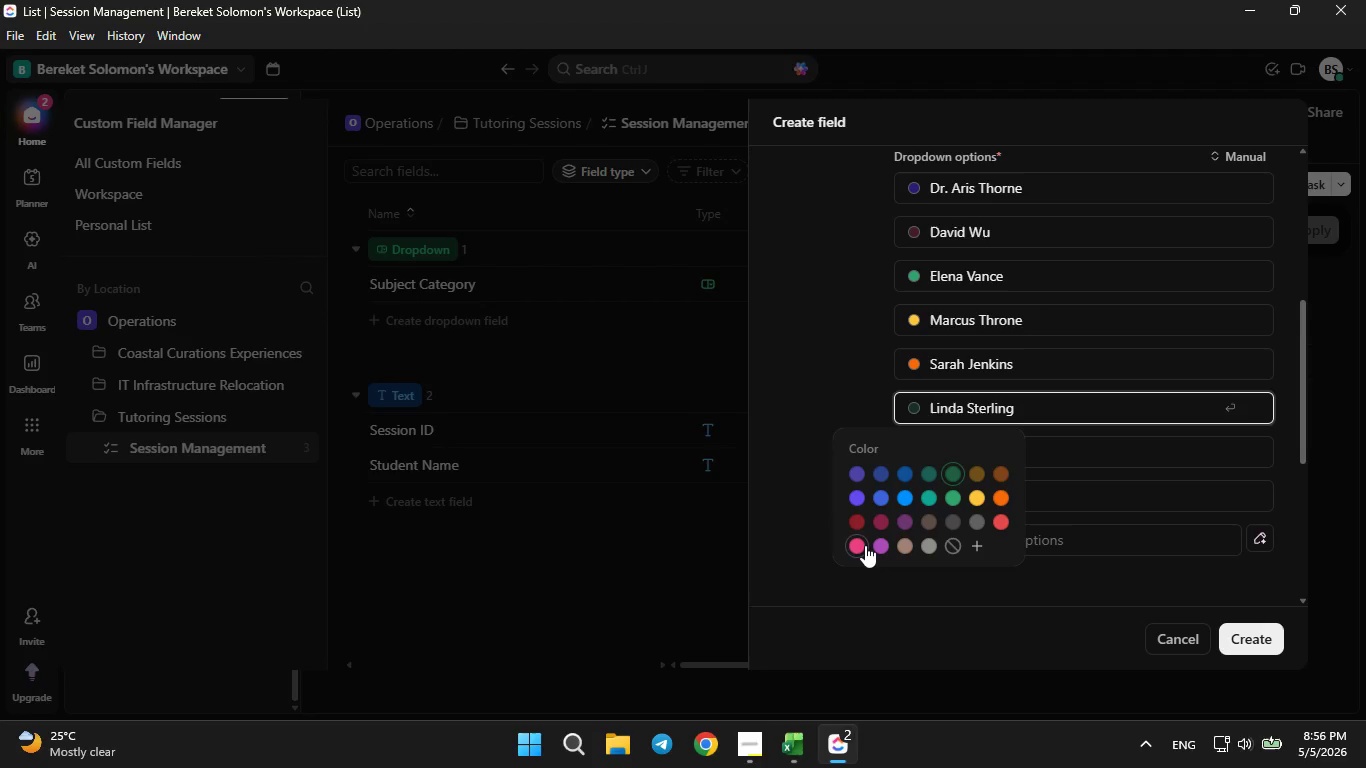 
left_click([863, 548])
 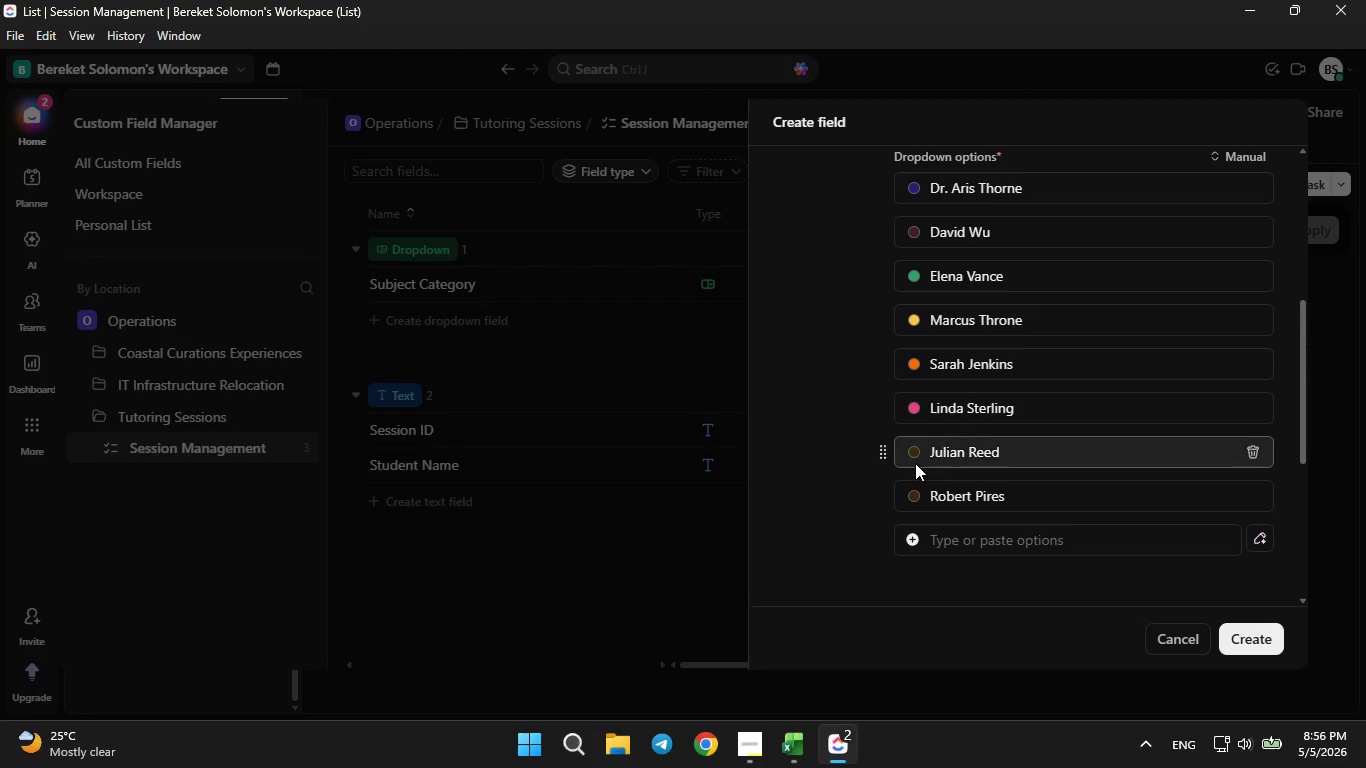 
left_click([915, 458])
 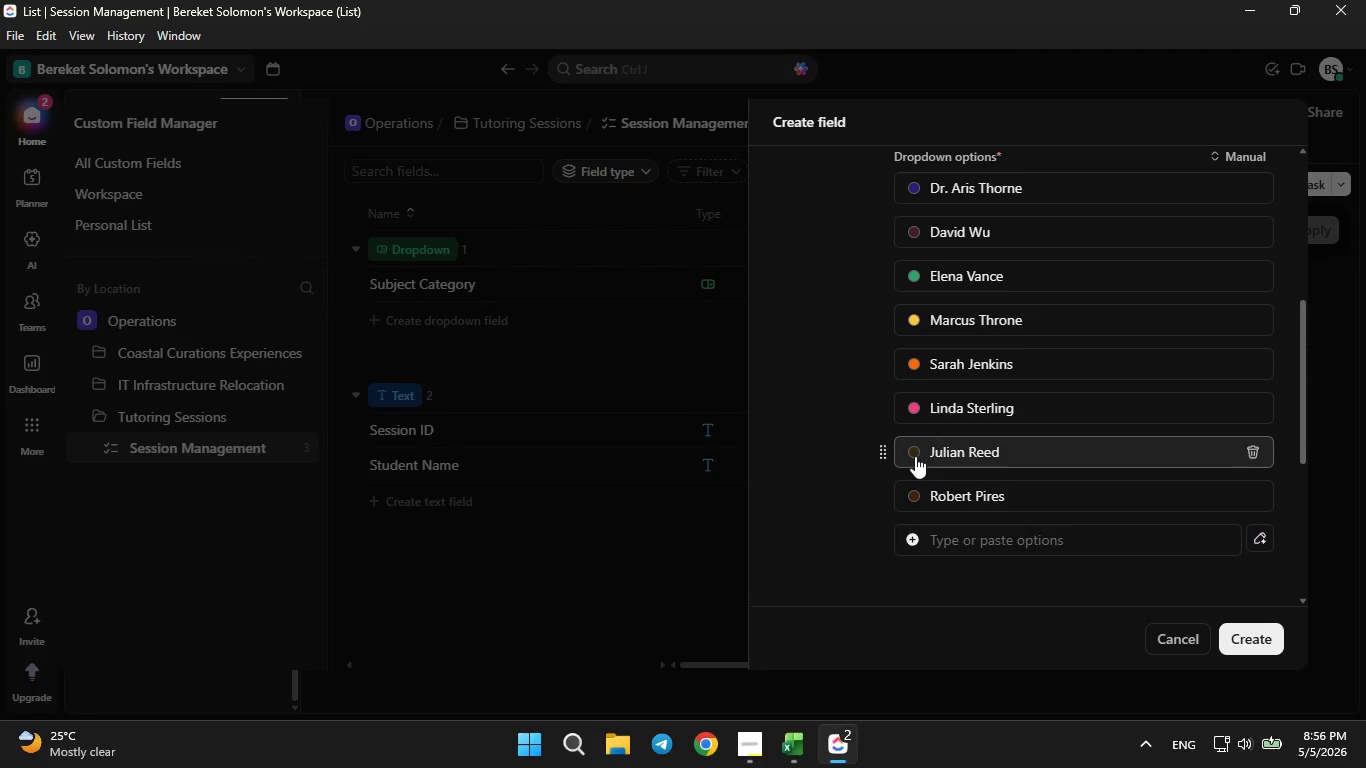 
double_click([915, 456])
 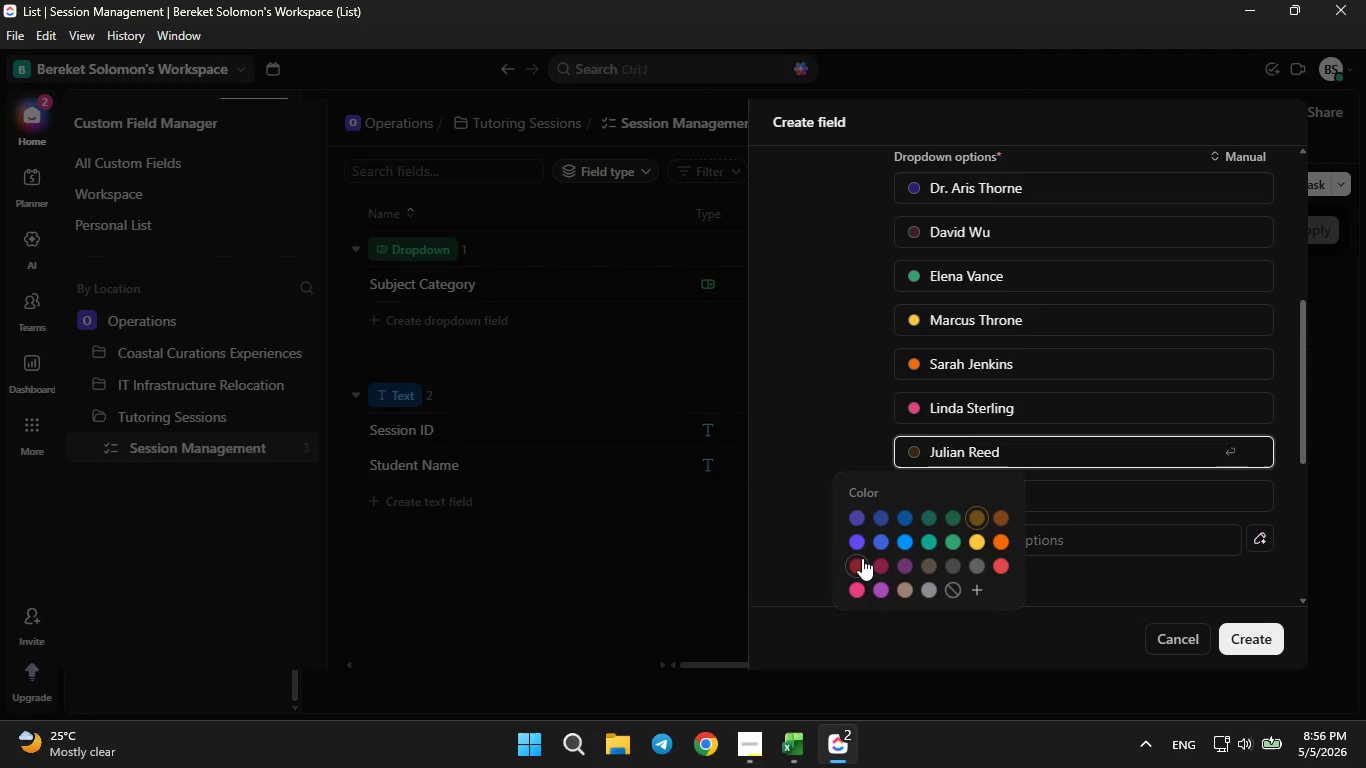 
left_click([862, 558])
 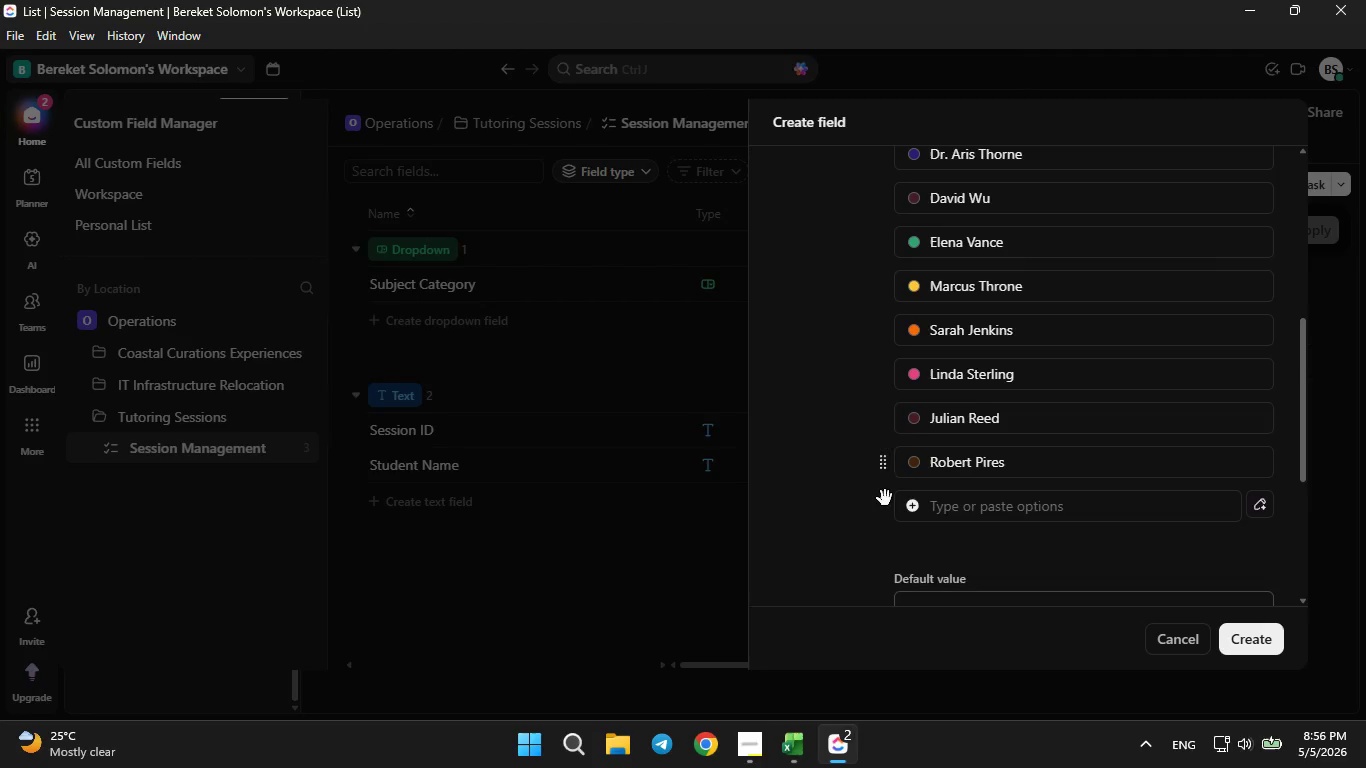 
scroll: coordinate [885, 498], scroll_direction: down, amount: 1.0
 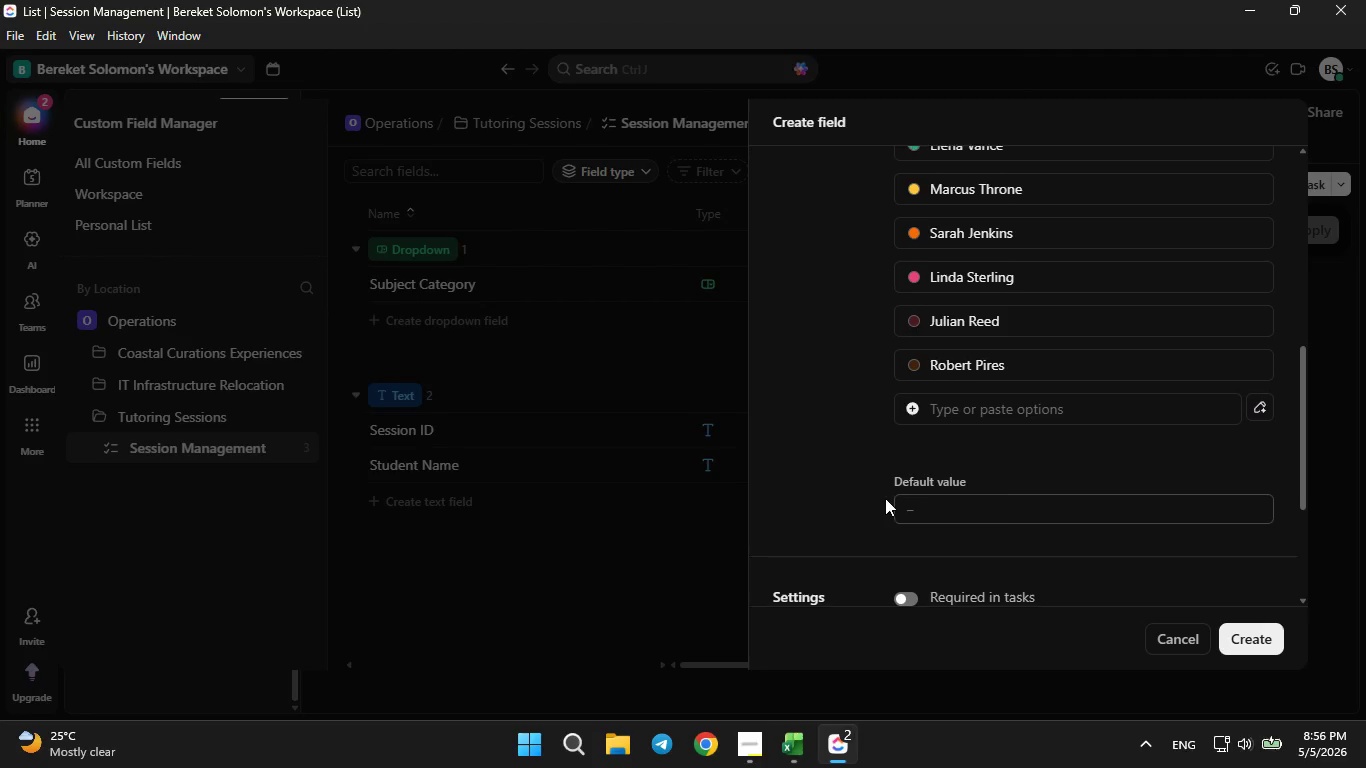 
scroll: coordinate [885, 498], scroll_direction: up, amount: 1.0
 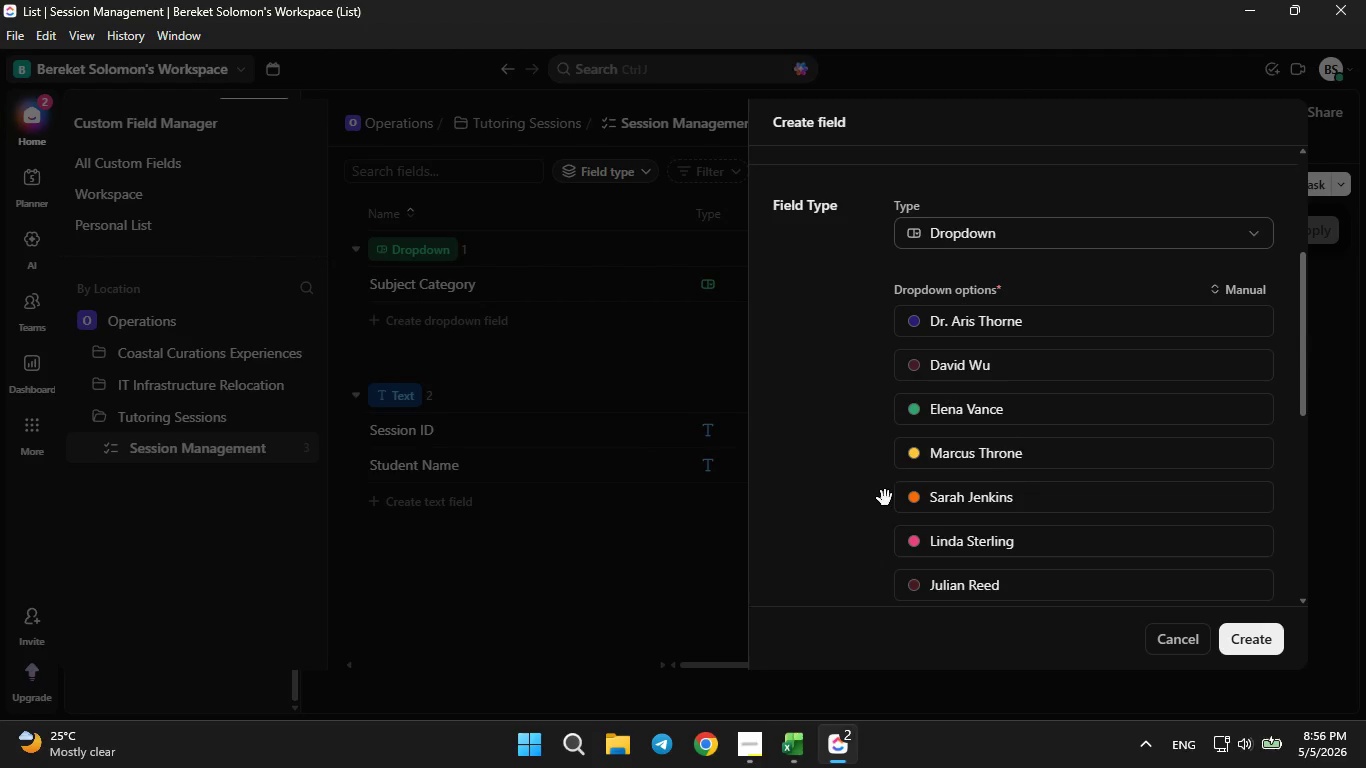 
scroll: coordinate [885, 498], scroll_direction: none, amount: 0.0
 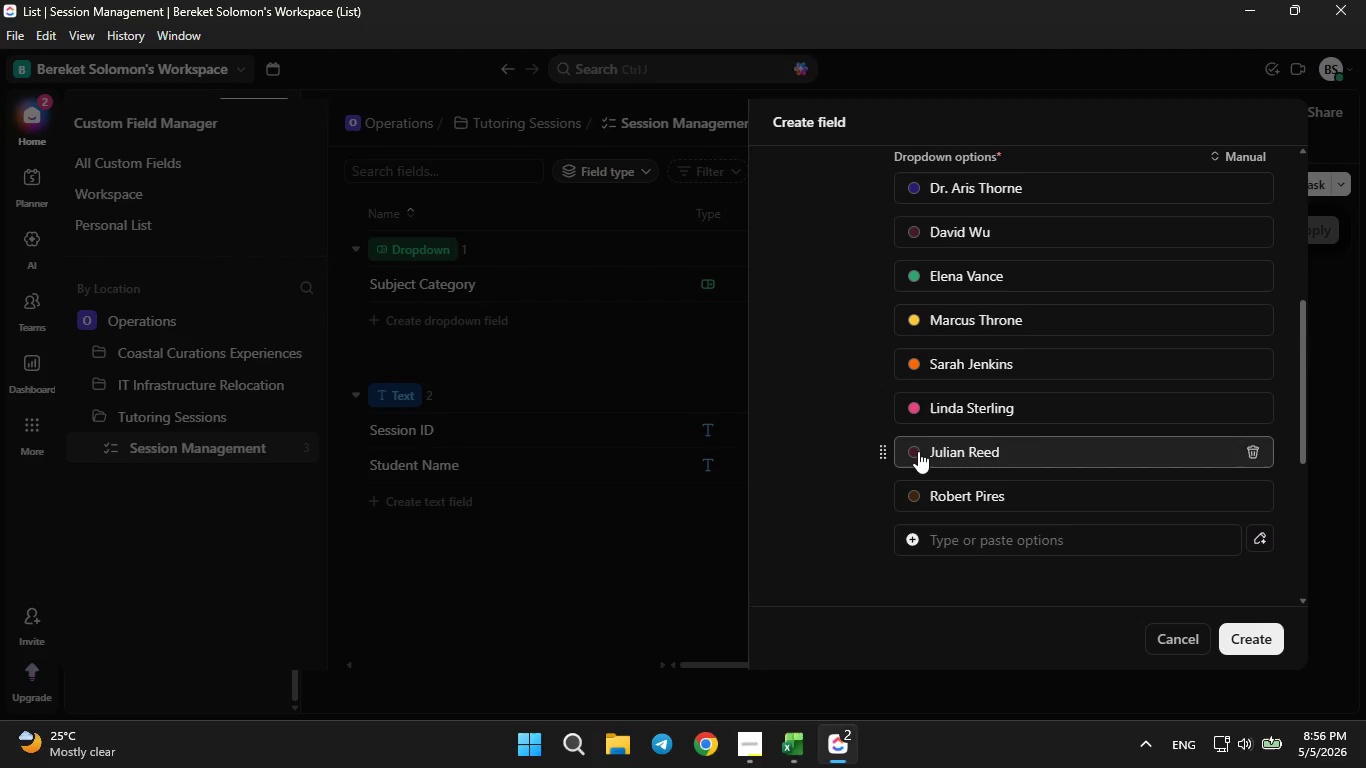 
left_click([918, 451])
 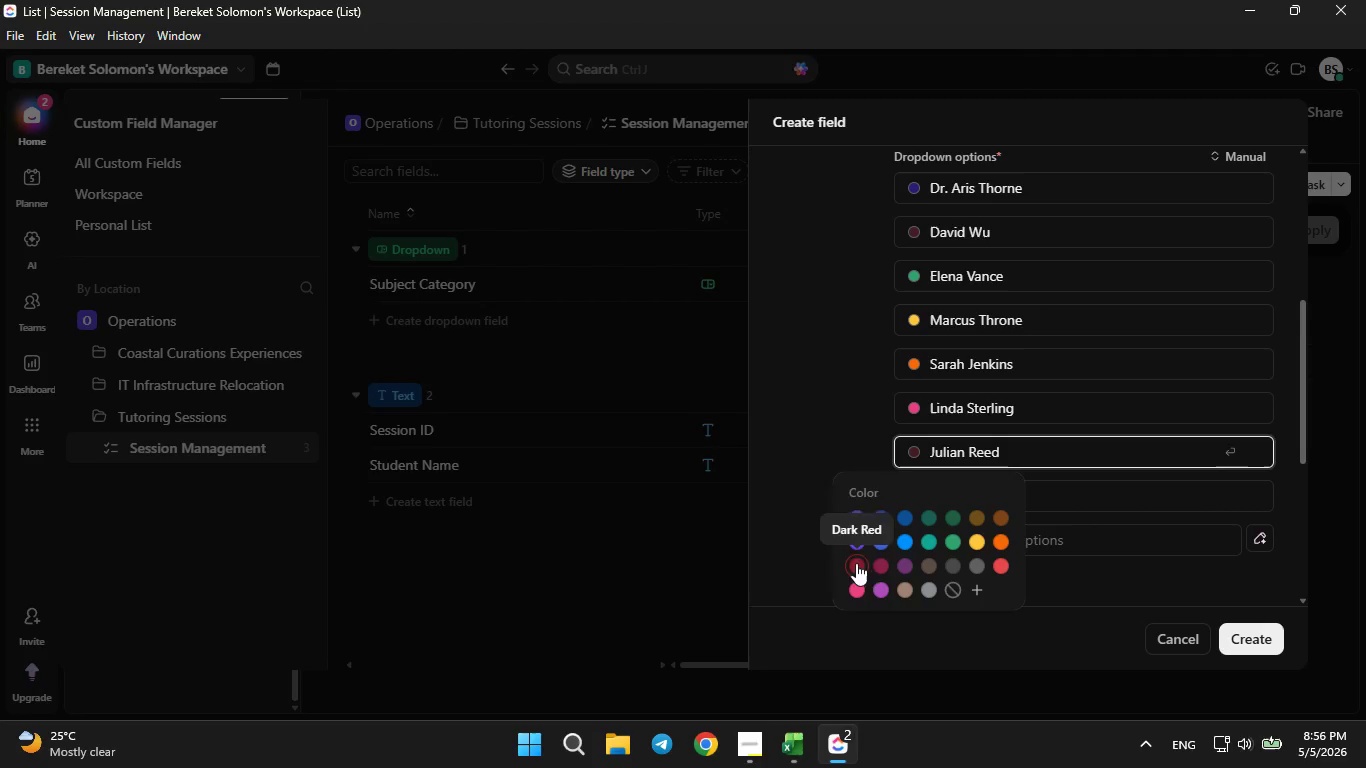 
left_click([841, 395])
 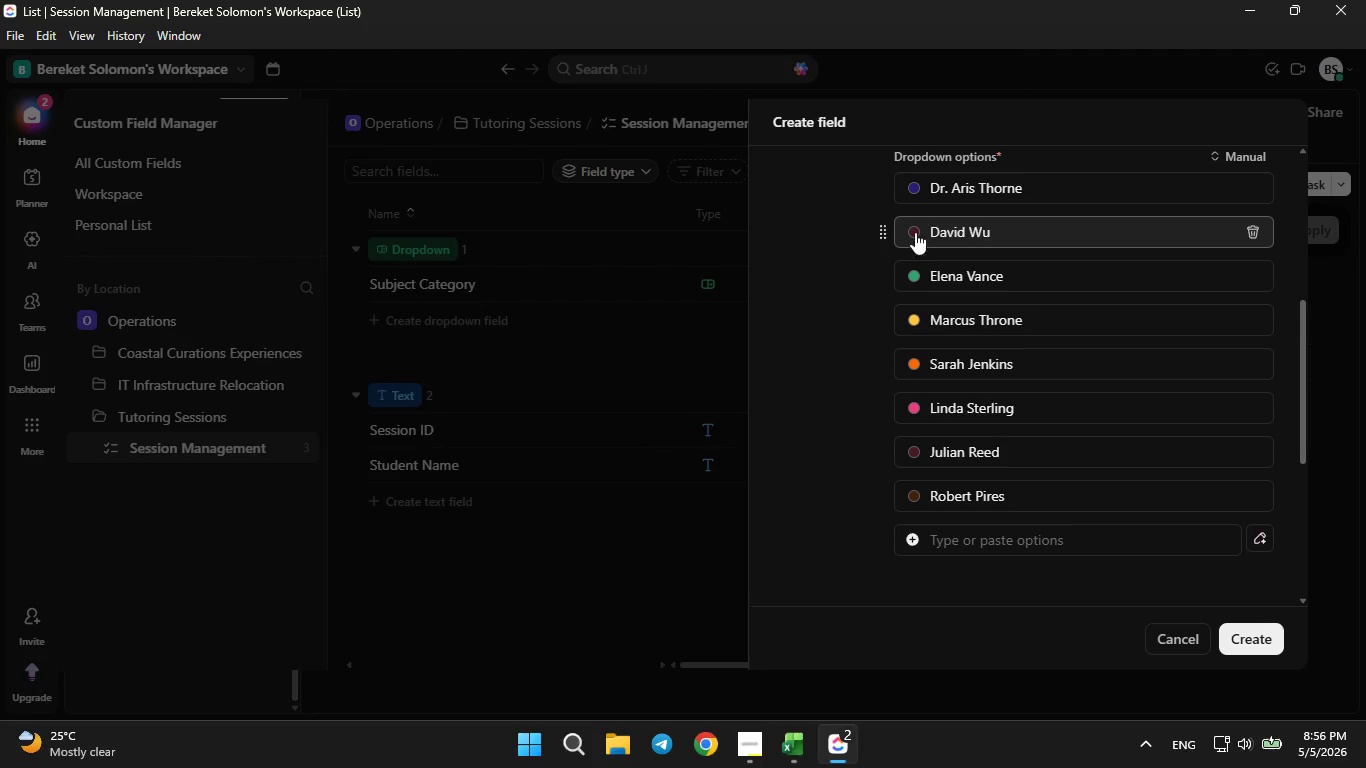 
left_click([915, 232])
 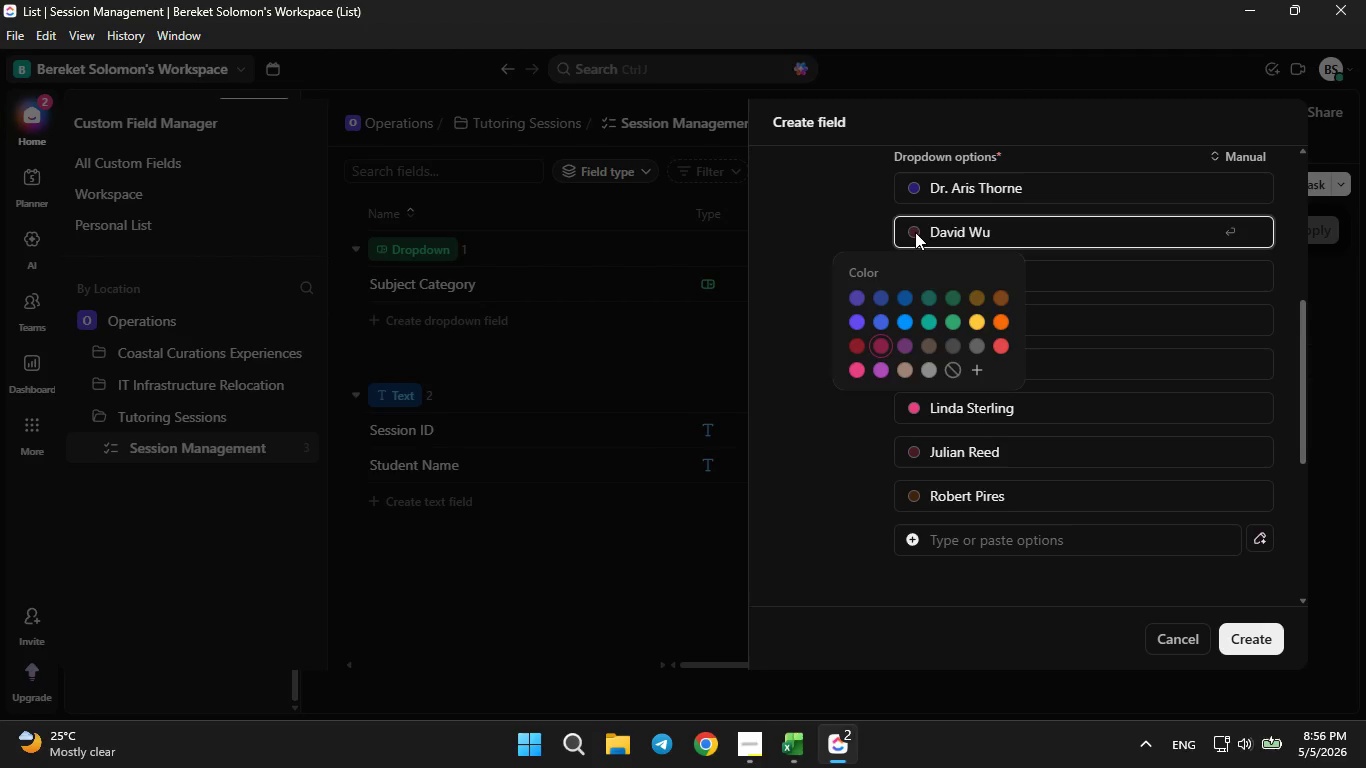 
left_click([915, 234])
 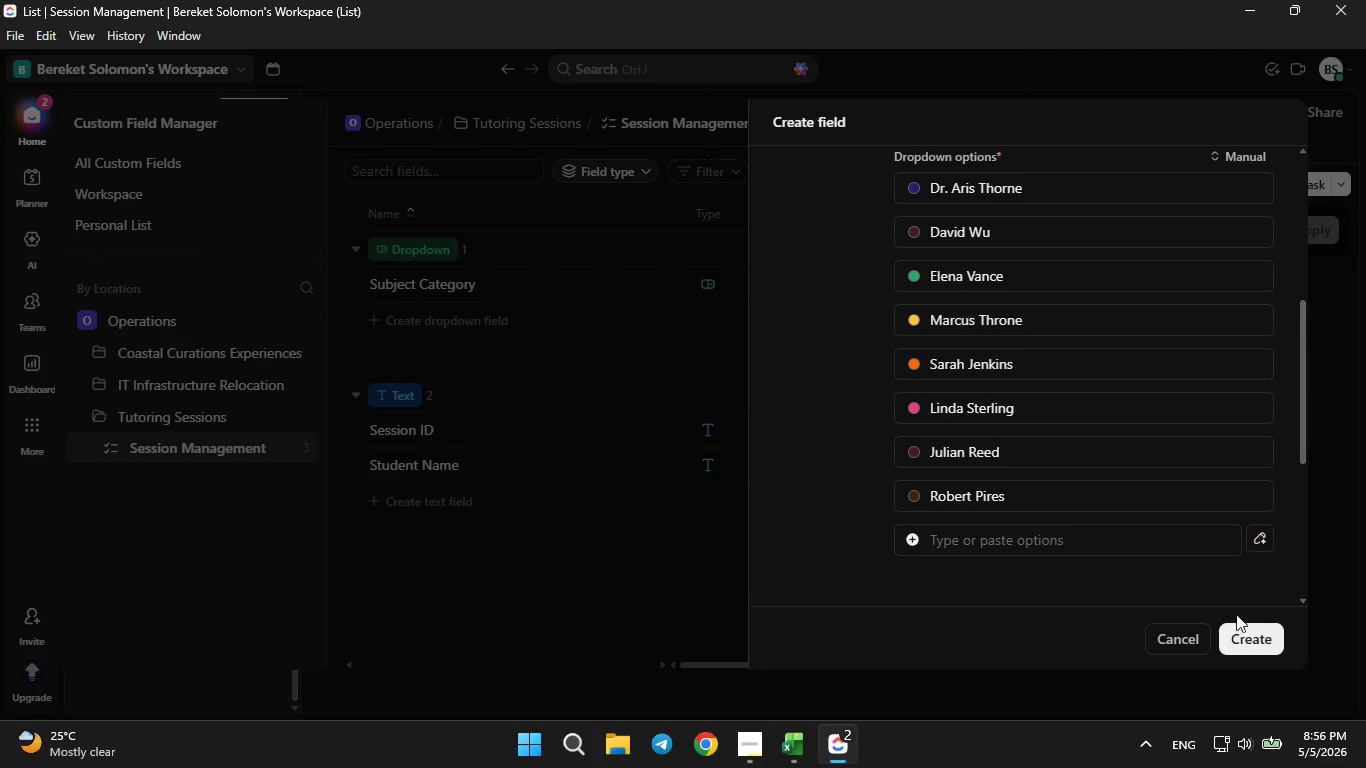 
left_click([1247, 641])
 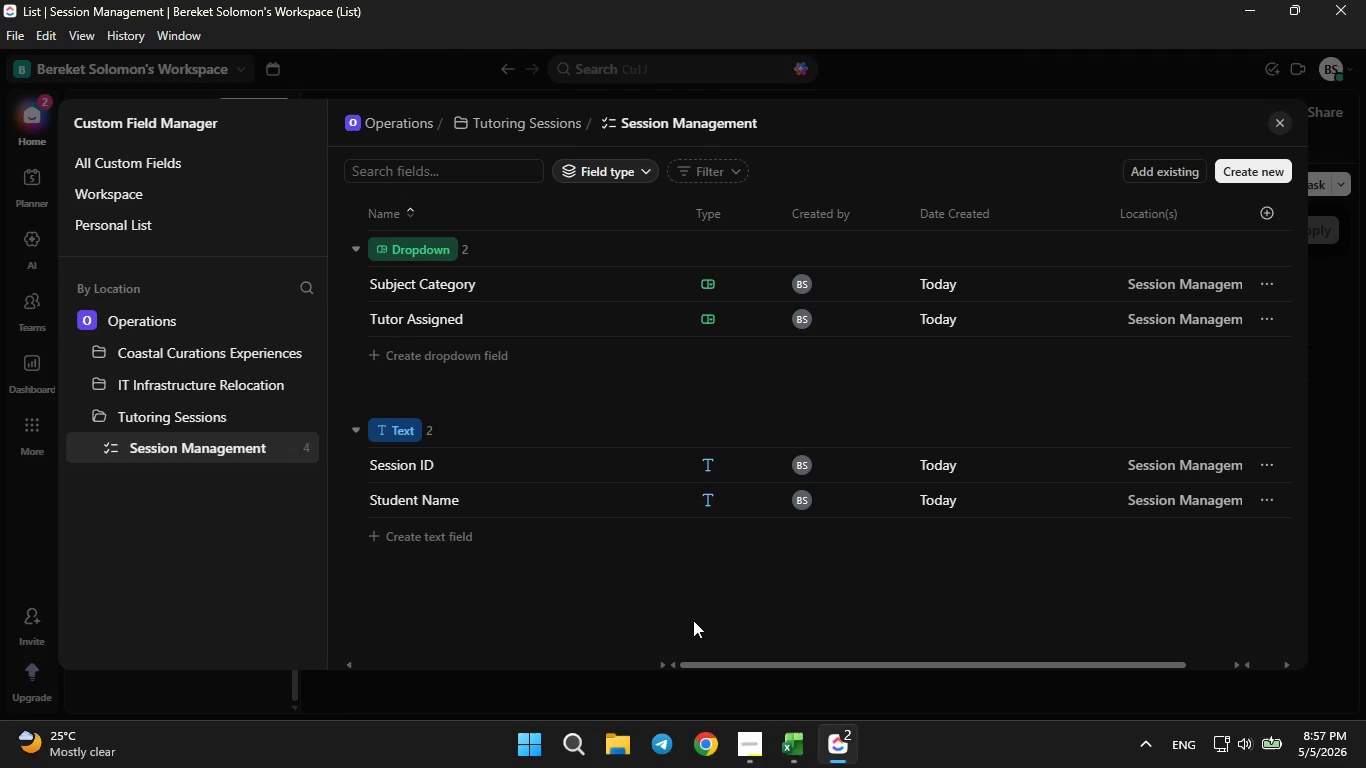 
wait(11.19)
 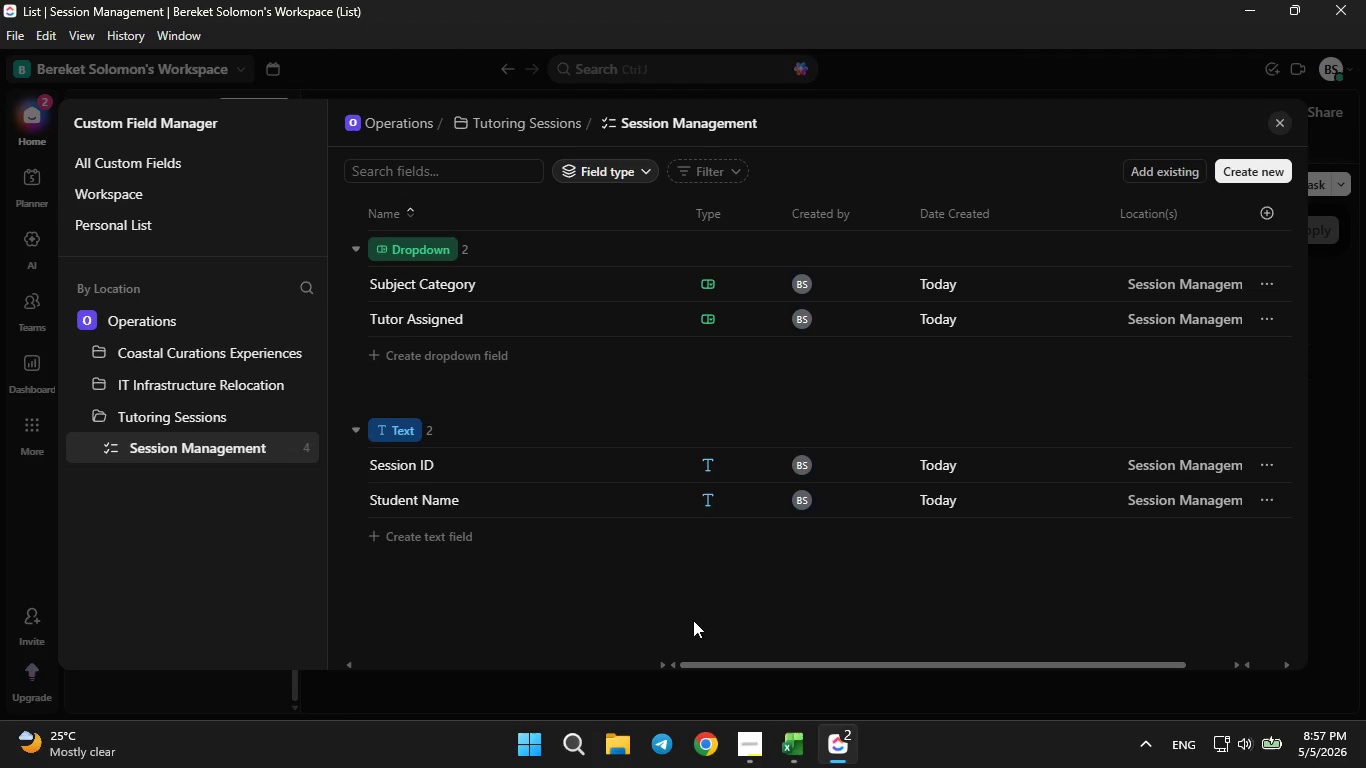 
left_click([780, 734])
 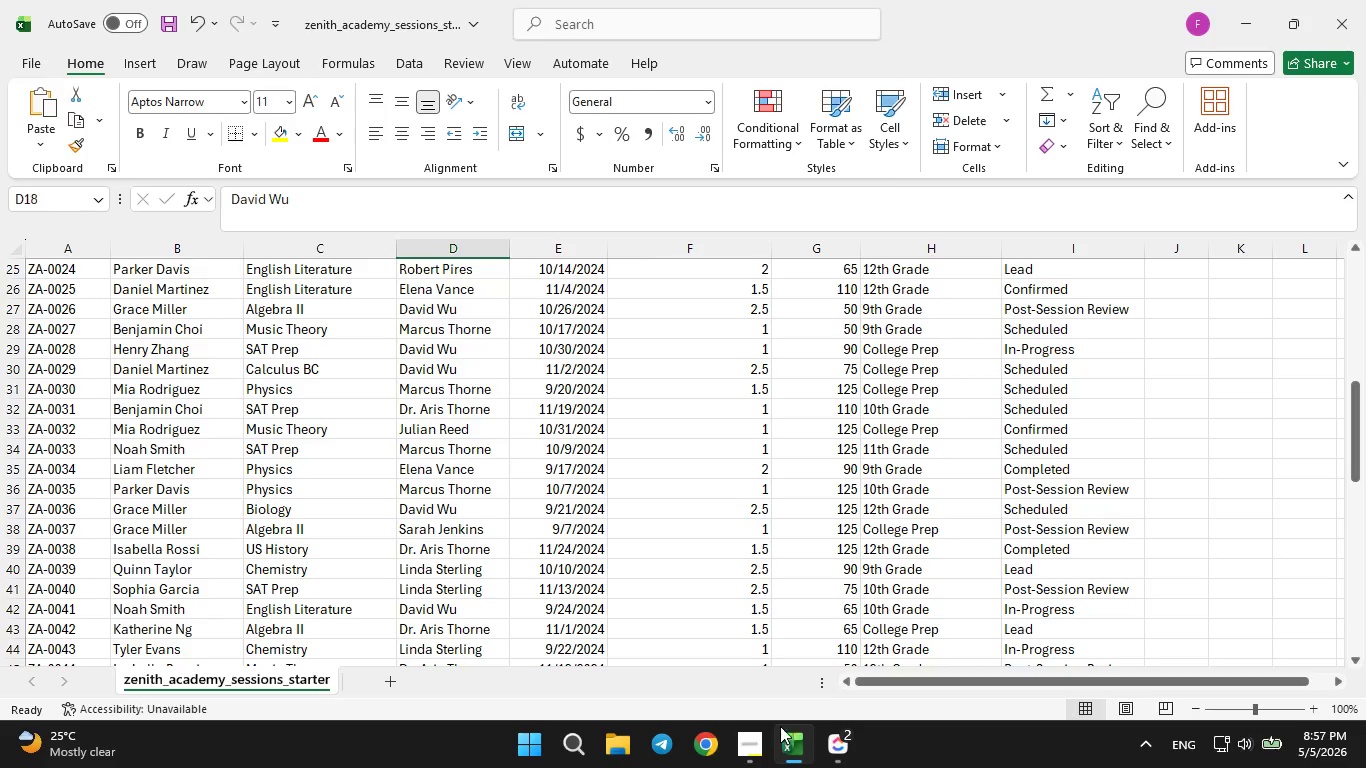 
scroll: coordinate [699, 577], scroll_direction: up, amount: 12.0
 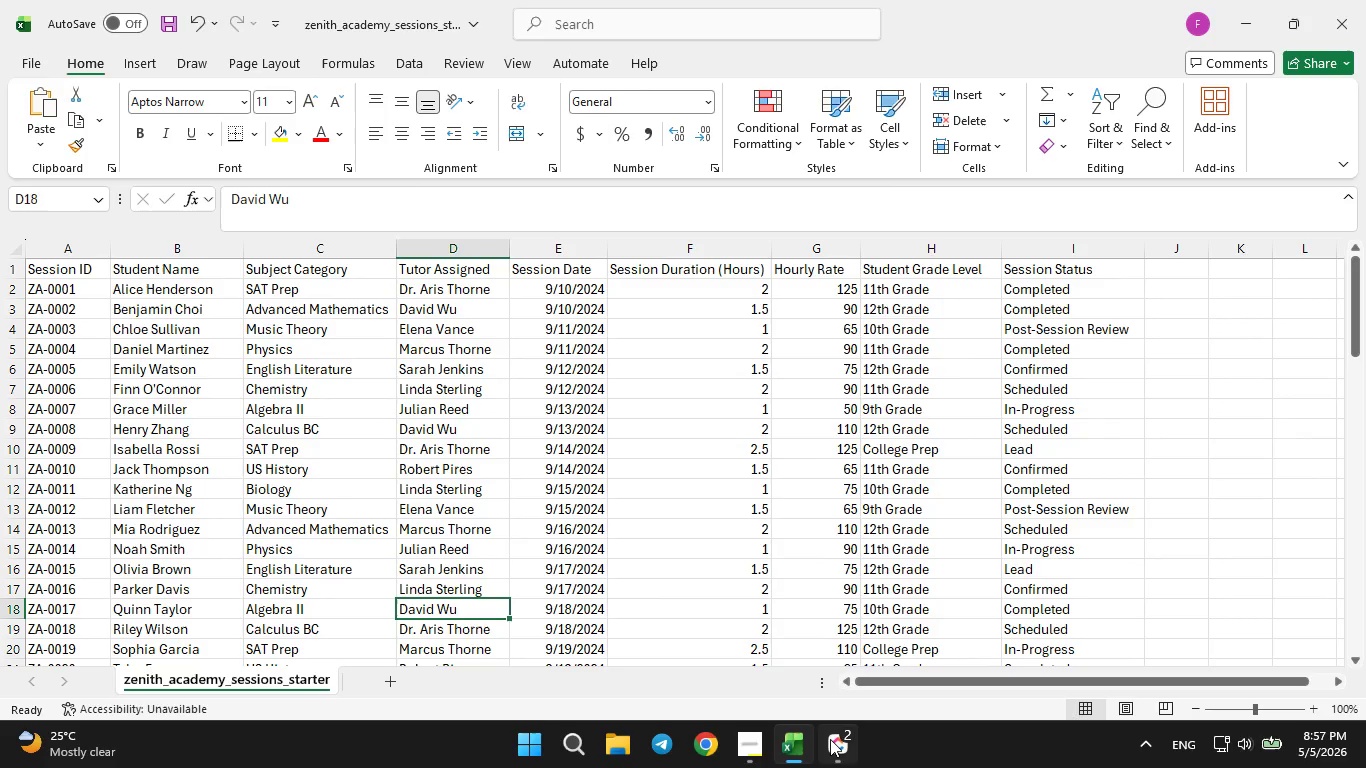 
left_click([830, 752])
 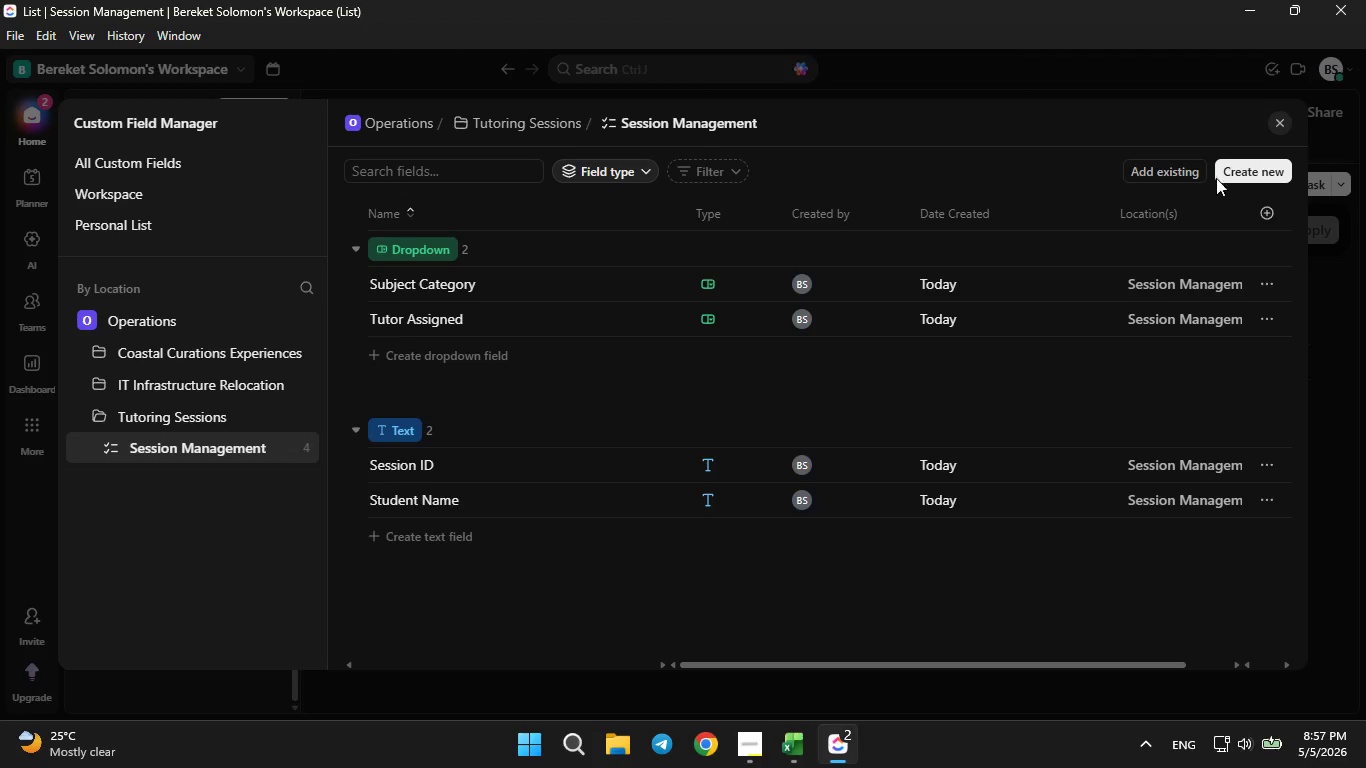 
left_click([1226, 166])
 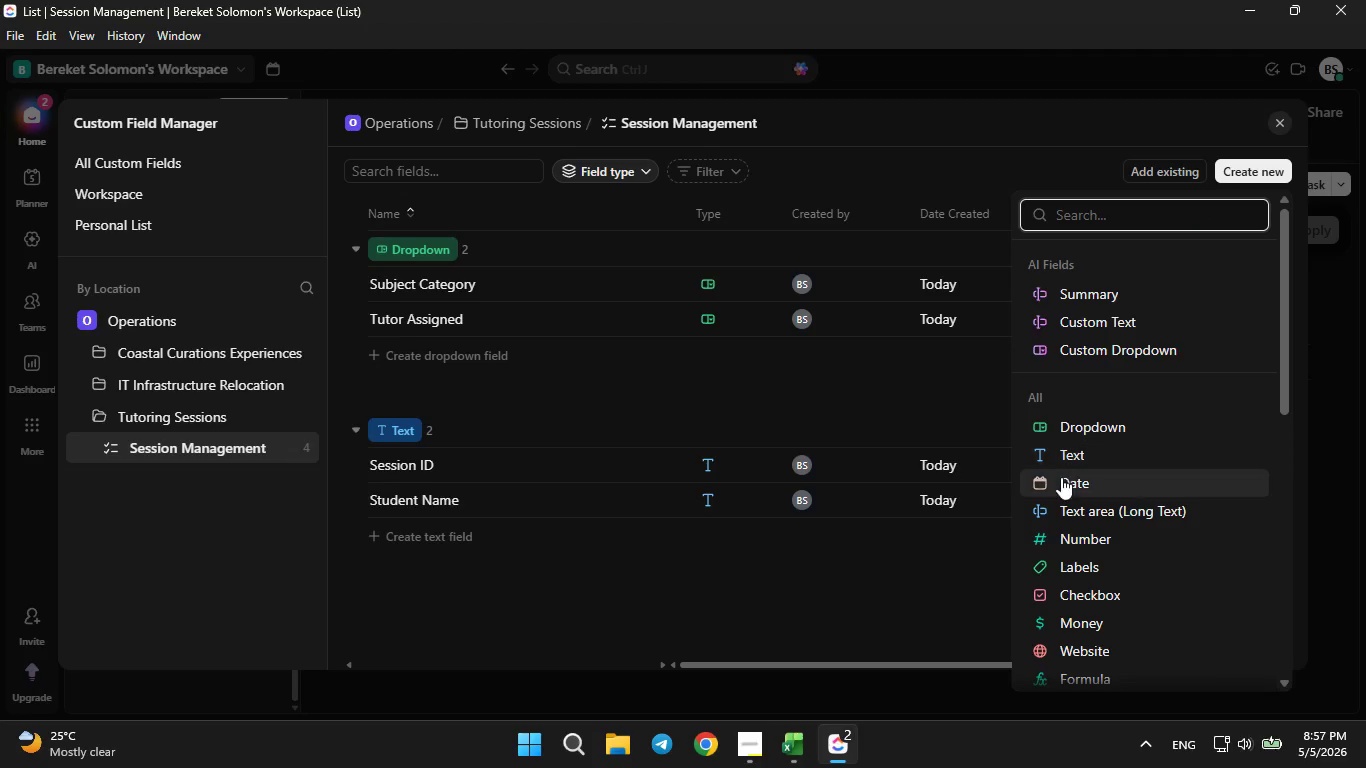 
left_click([1064, 483])
 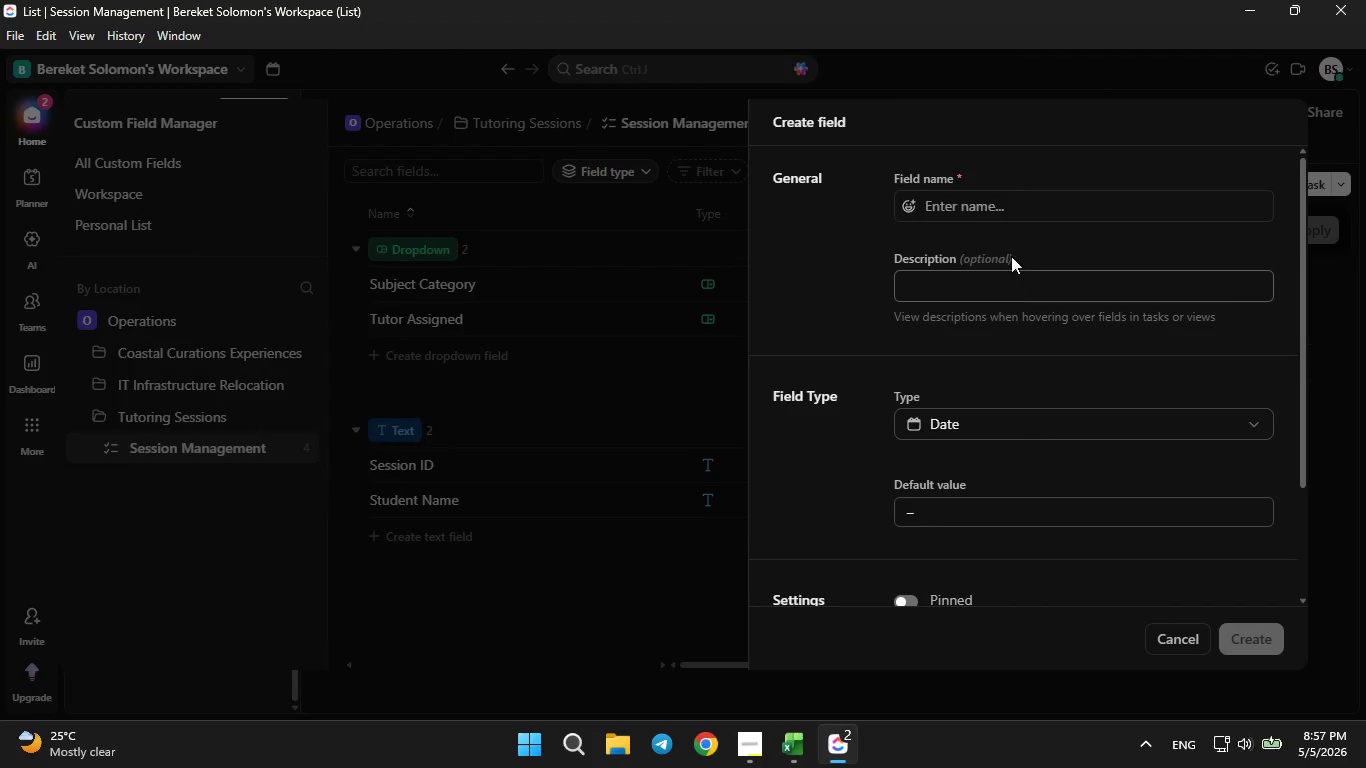 
left_click([1000, 214])
 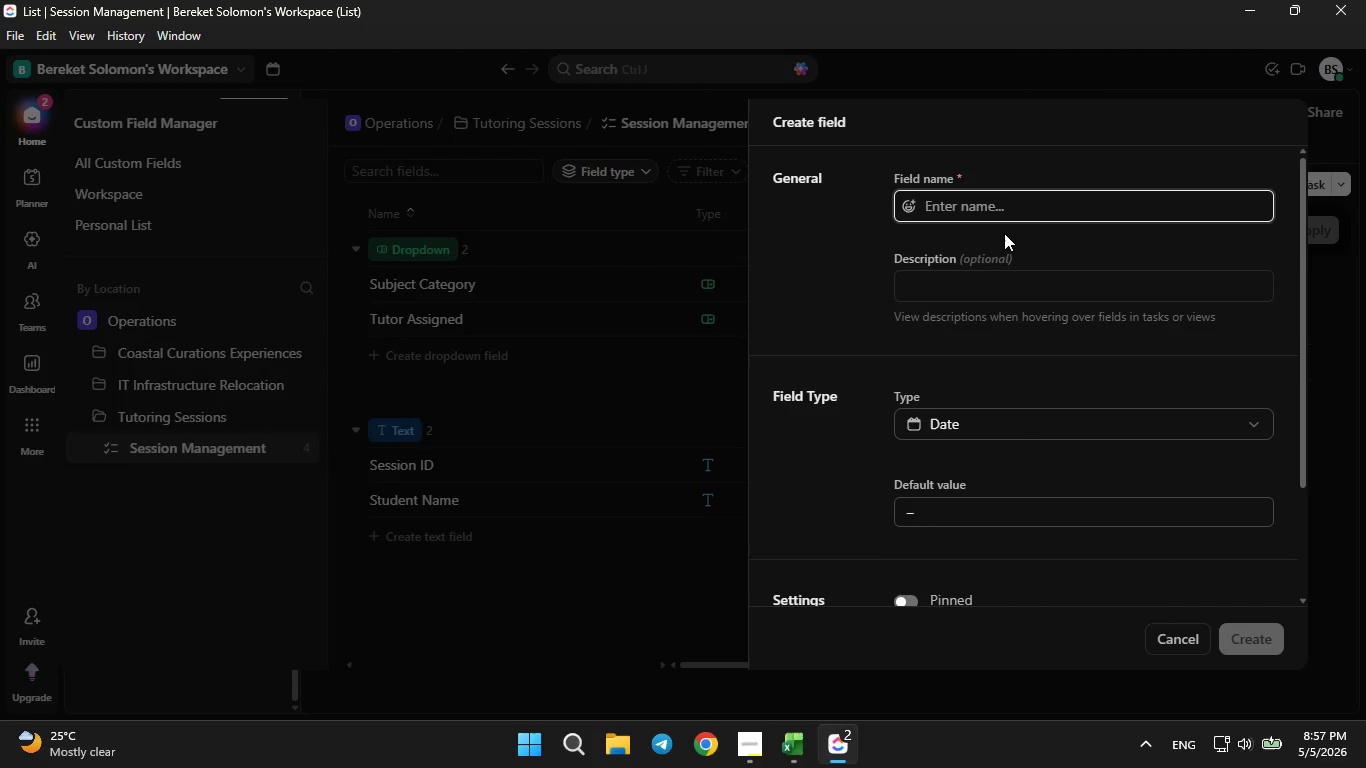 
type(Session Date)
 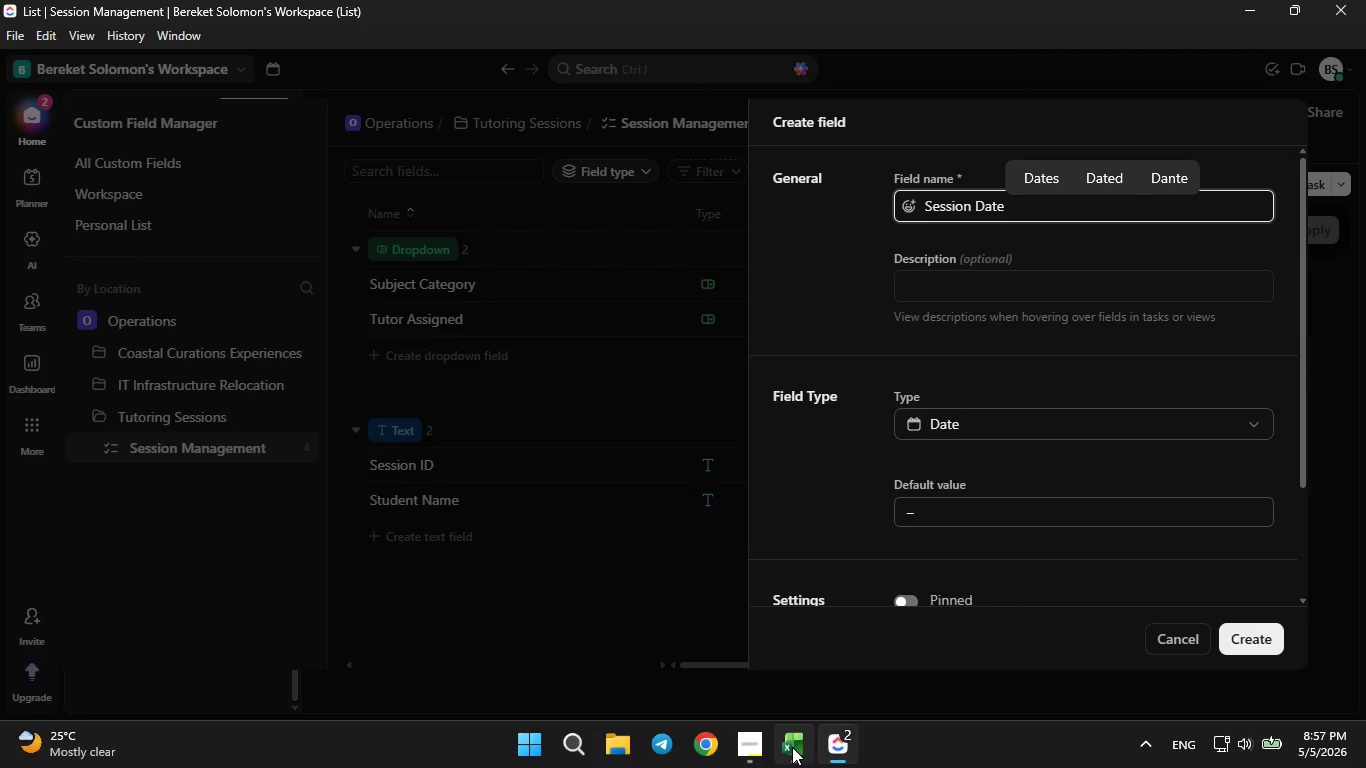 
left_click([792, 747])
 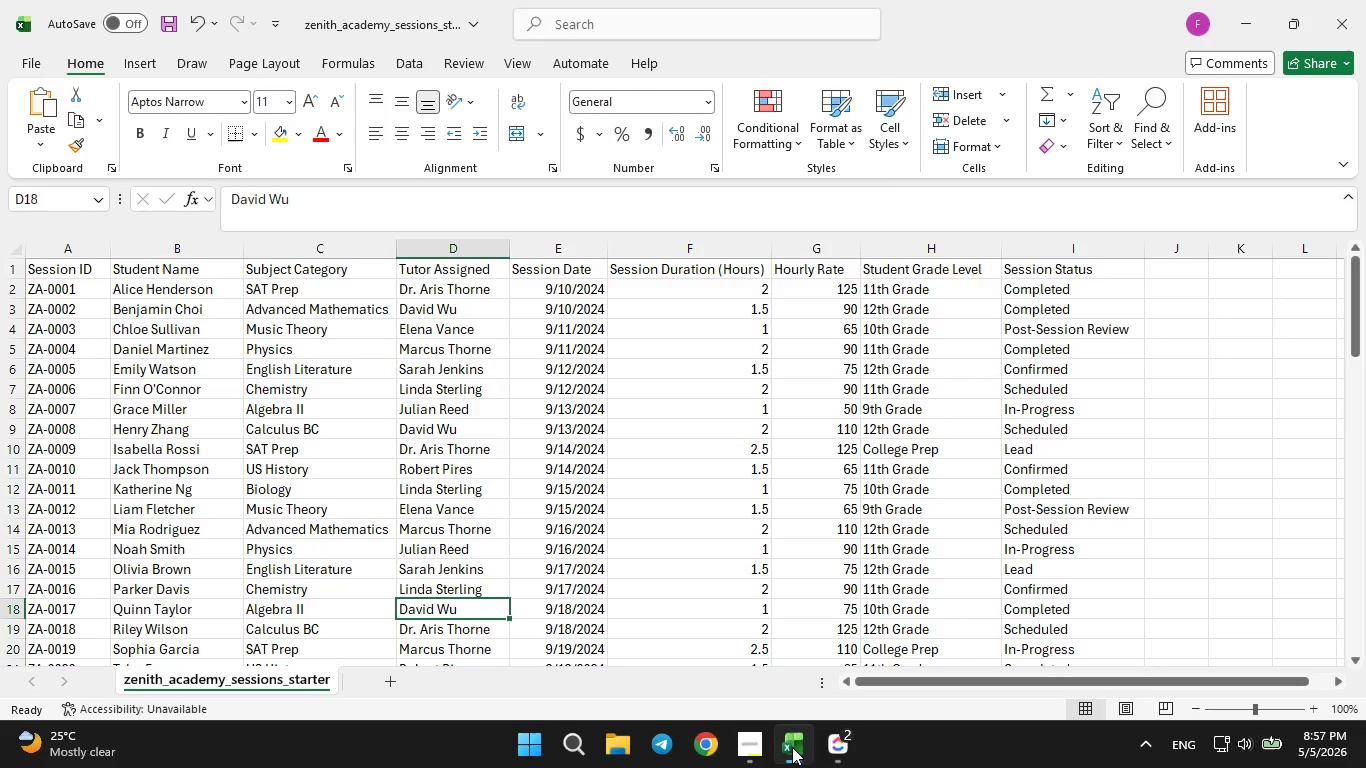 
left_click([792, 747])
 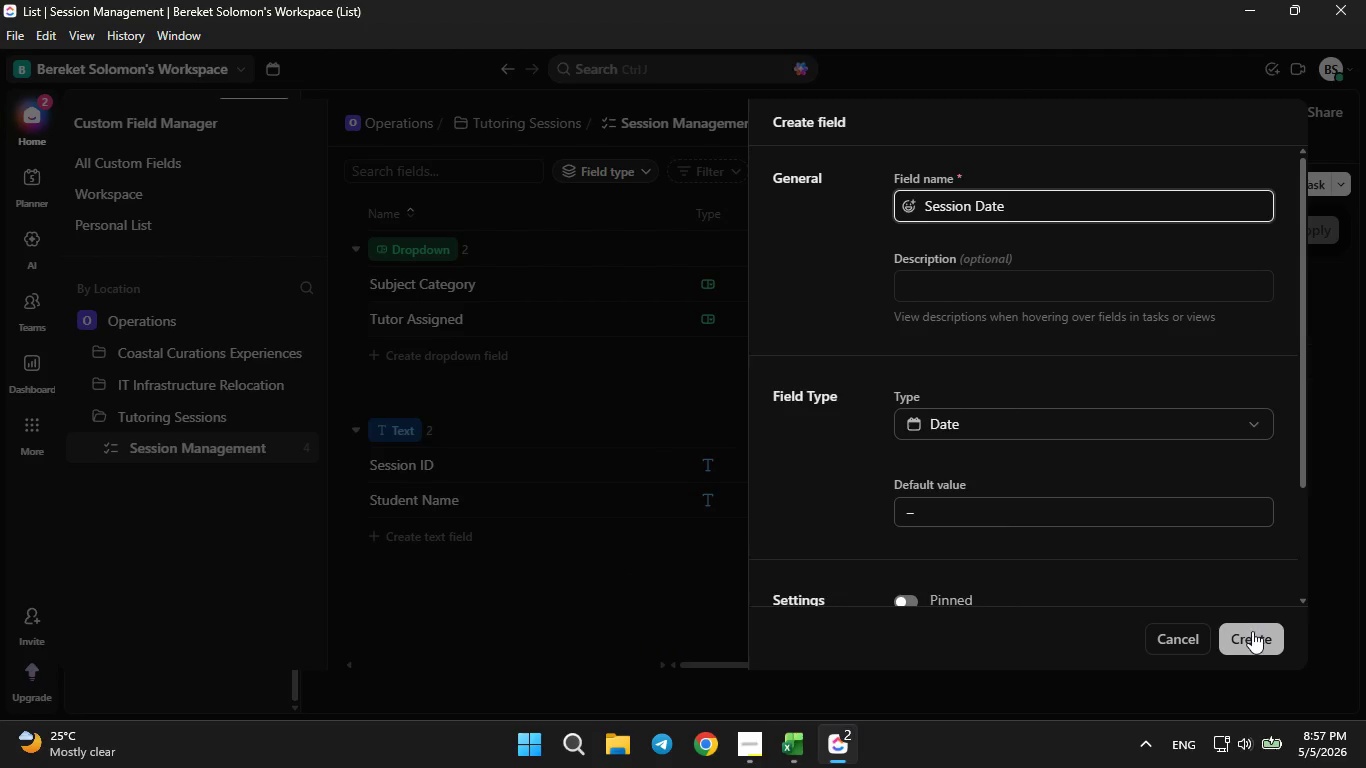 
left_click([1252, 631])
 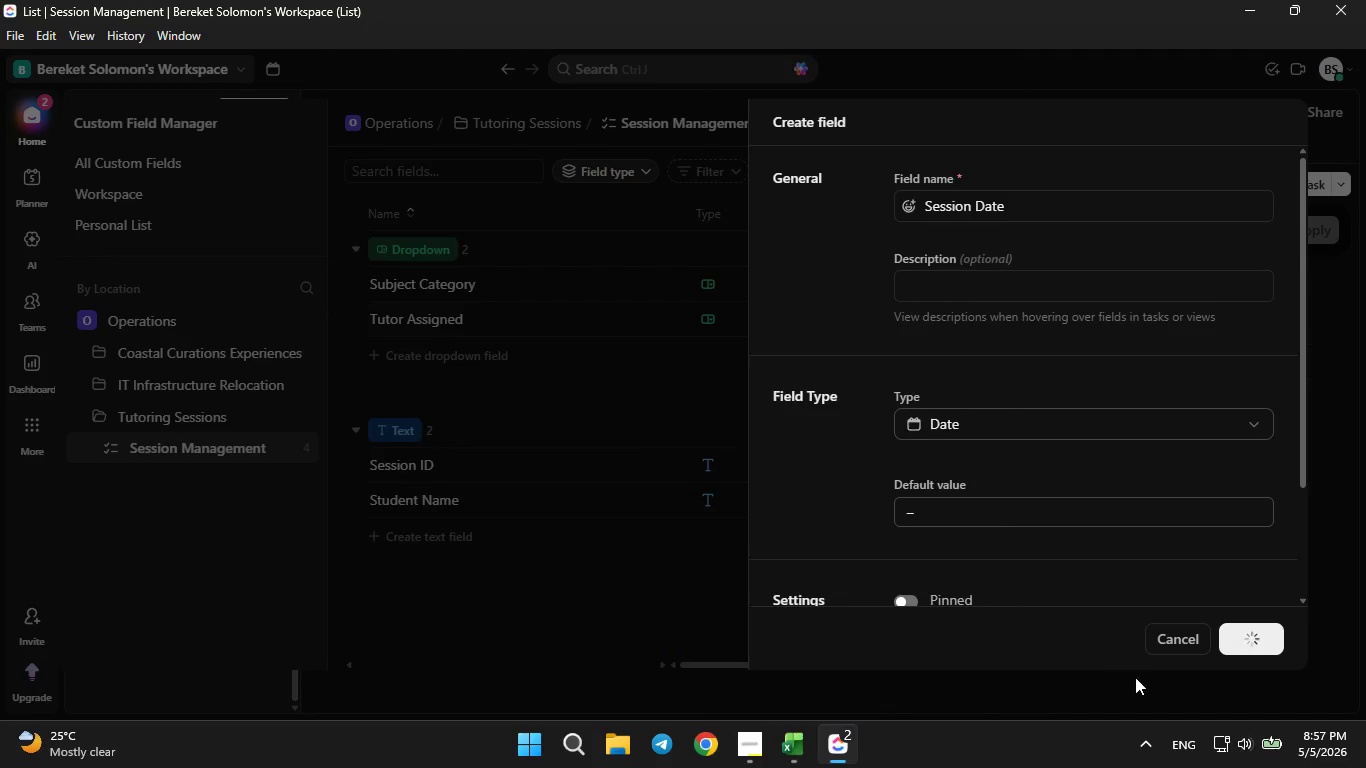 
mouse_move([842, 729])
 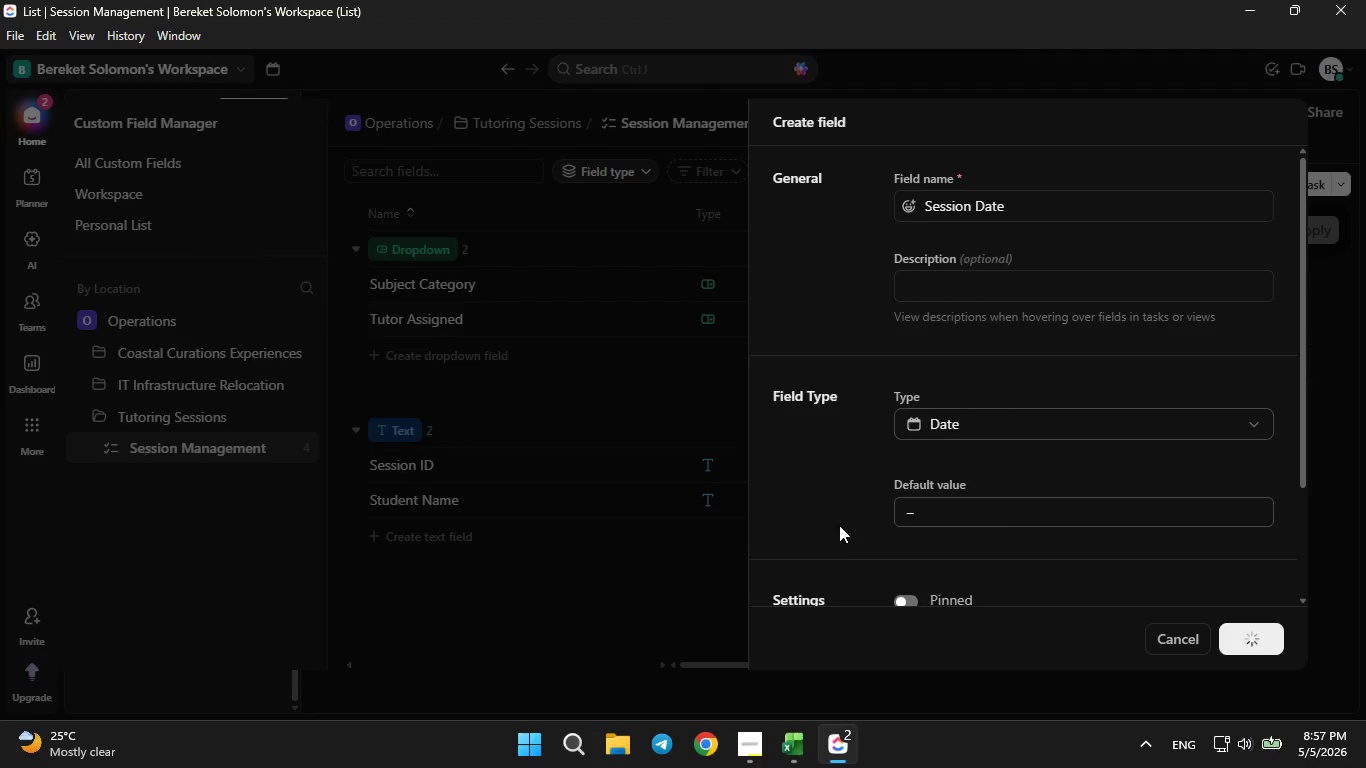 
wait(10.31)
 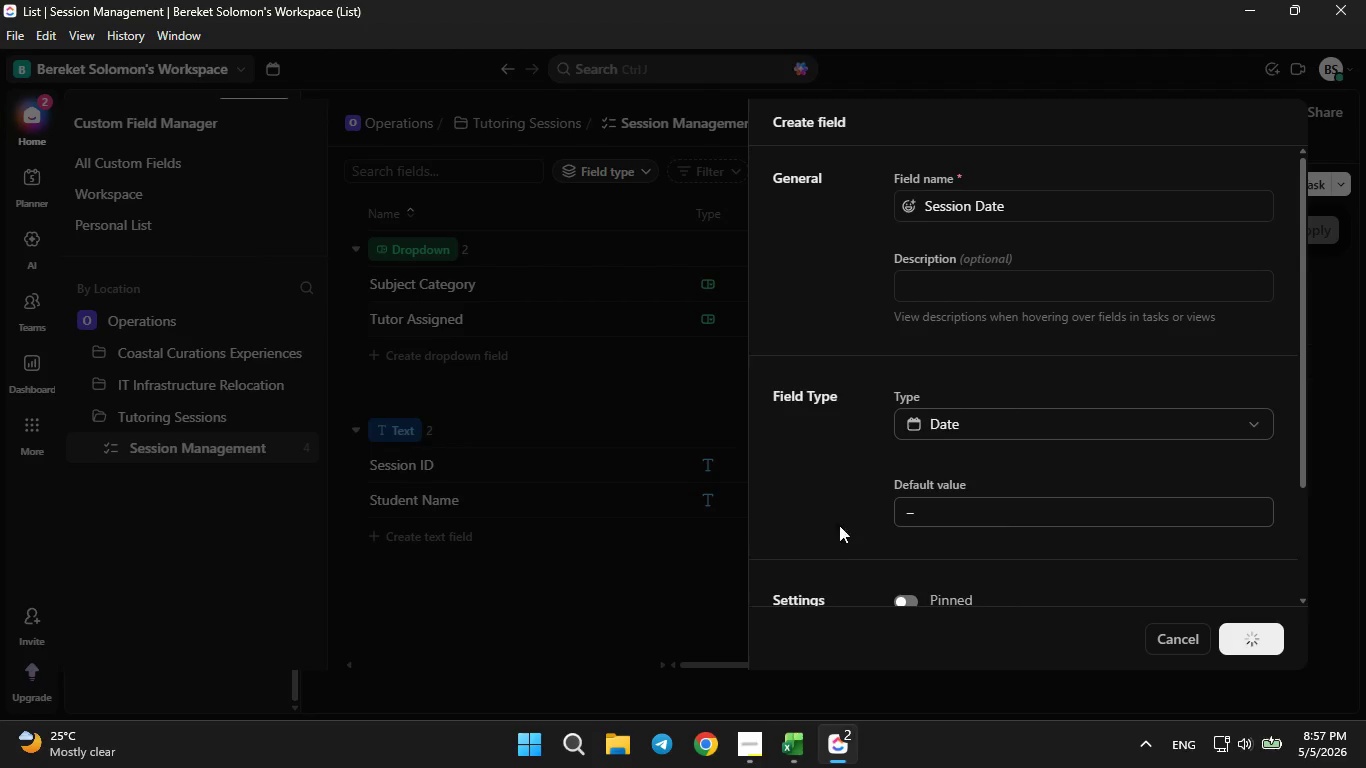 
scroll: coordinate [838, 578], scroll_direction: none, amount: 0.0
 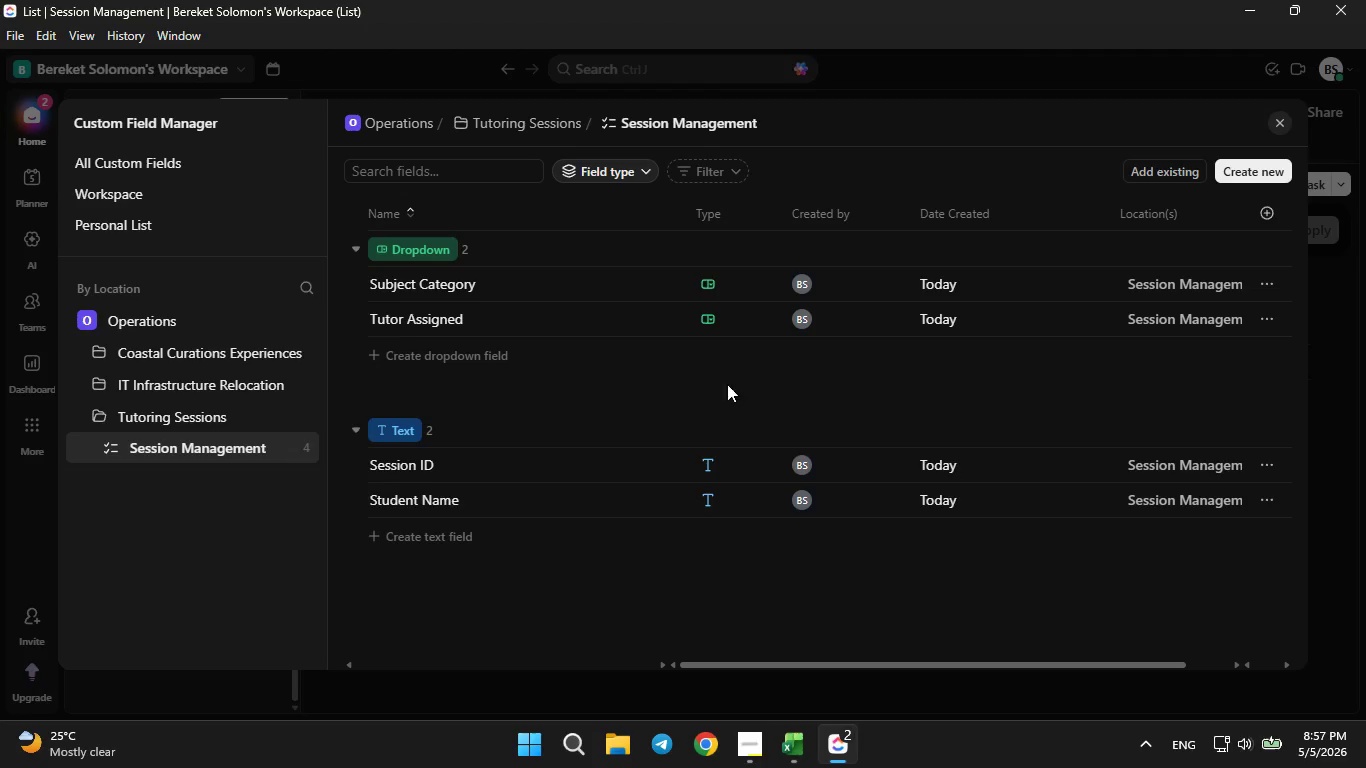 
wait(6.32)
 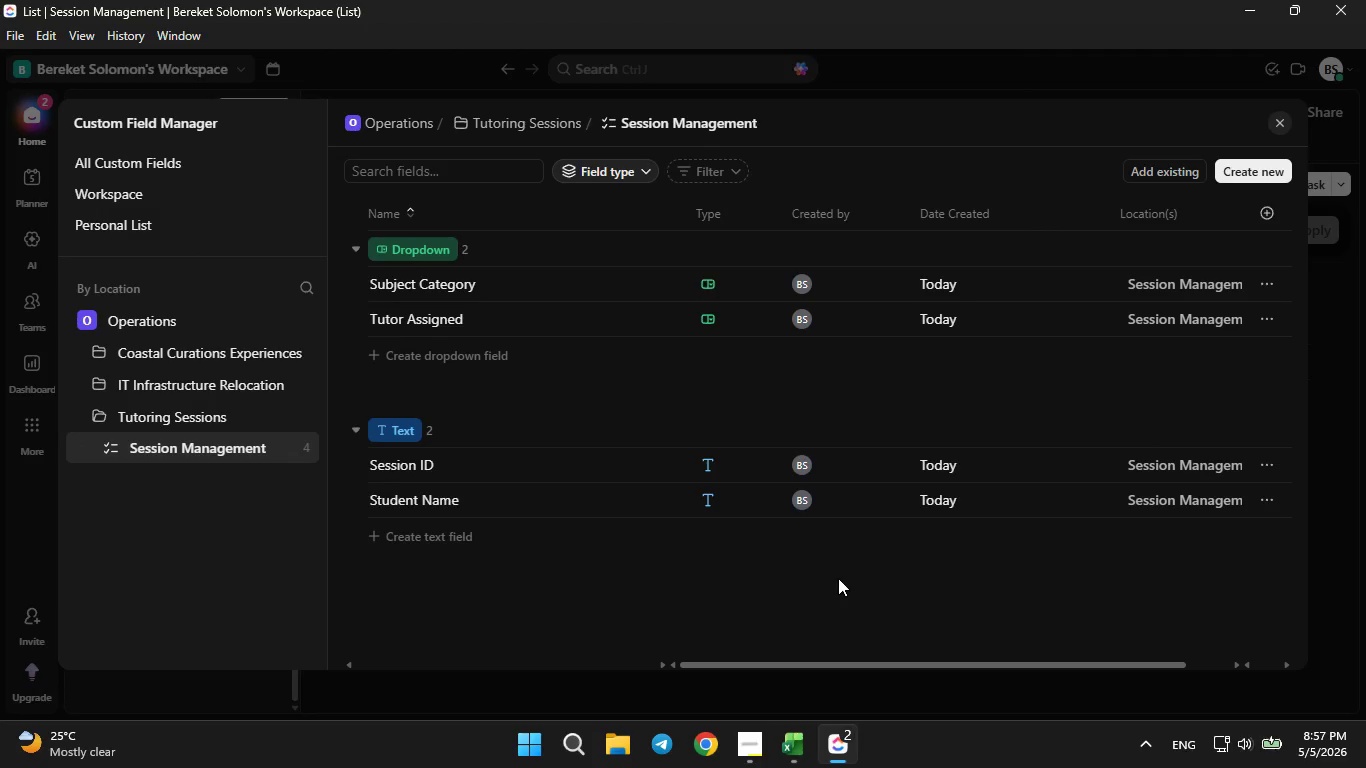 
left_click([617, 323])
 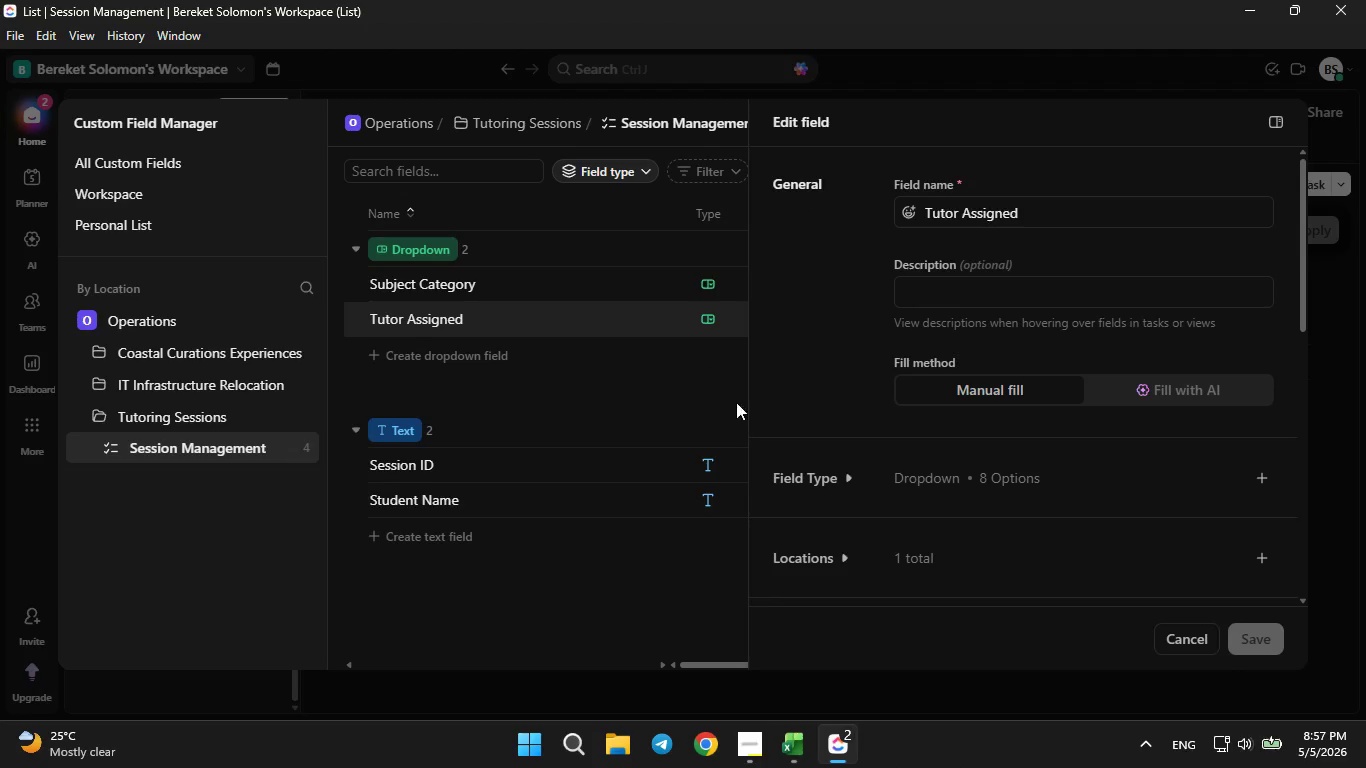 
left_click([799, 471])
 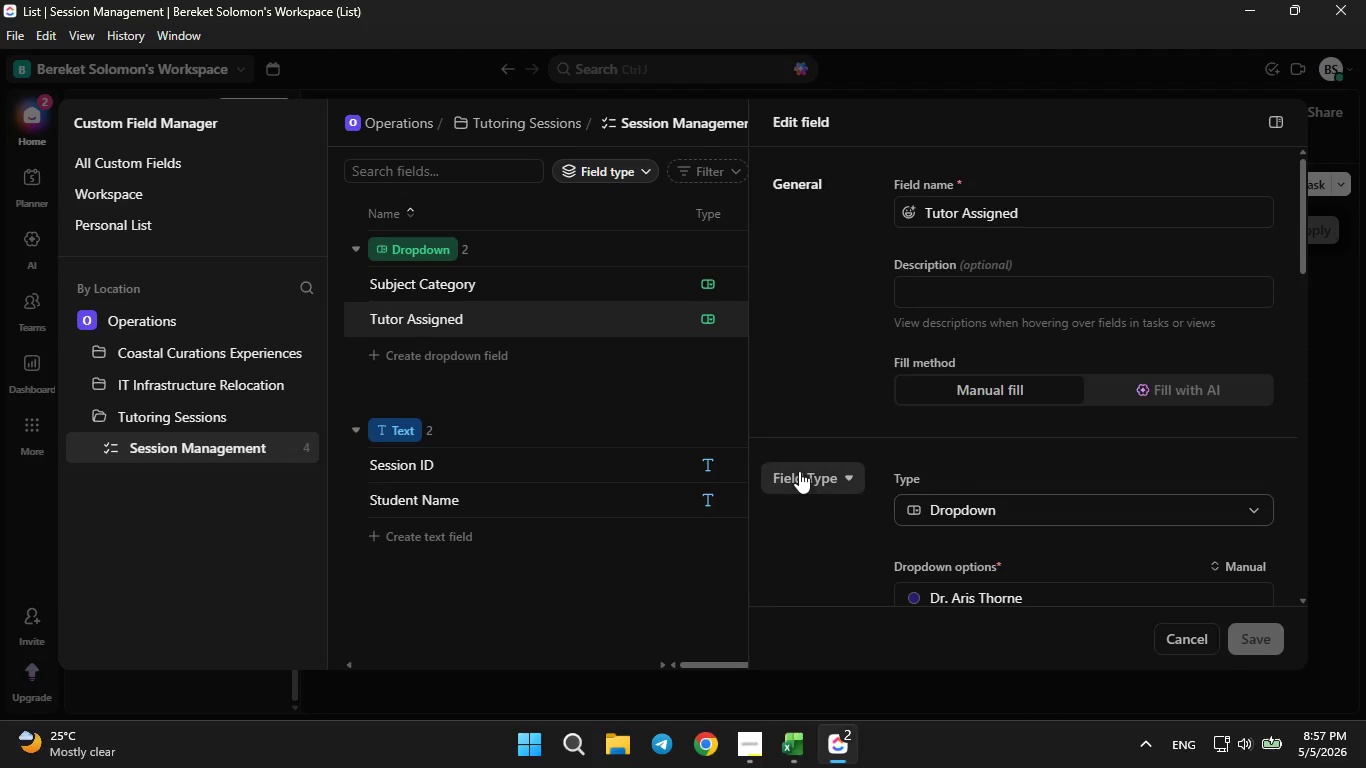 
left_click([799, 471])
 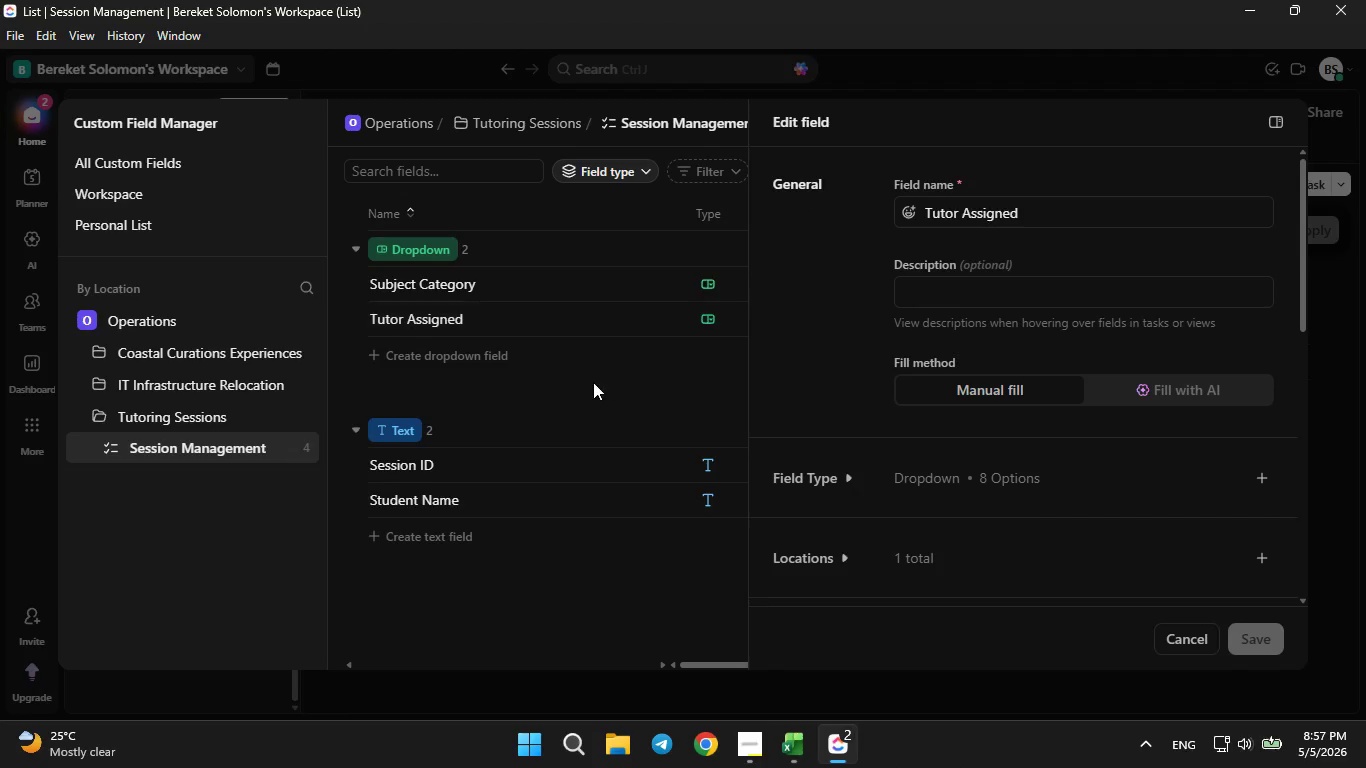 
double_click([593, 382])
 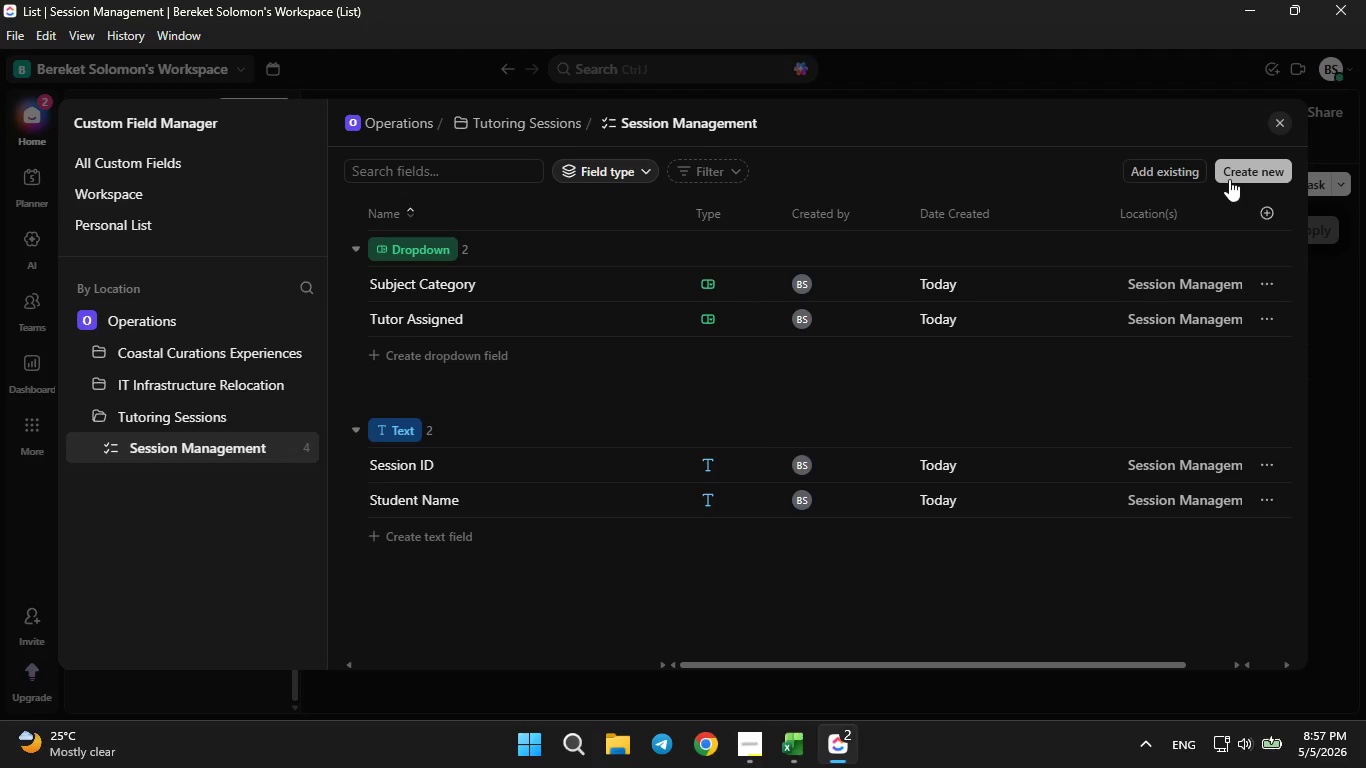 
left_click([1229, 172])
 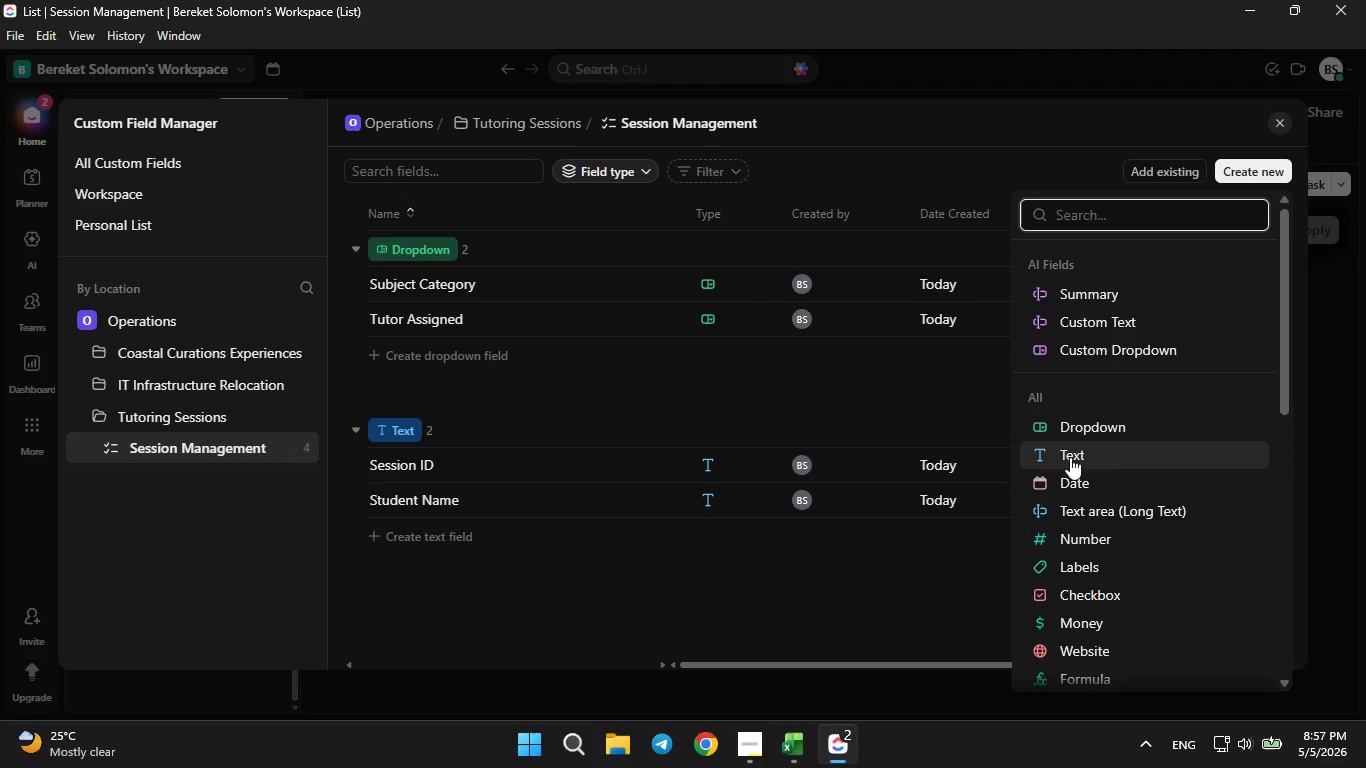 
left_click([1068, 471])
 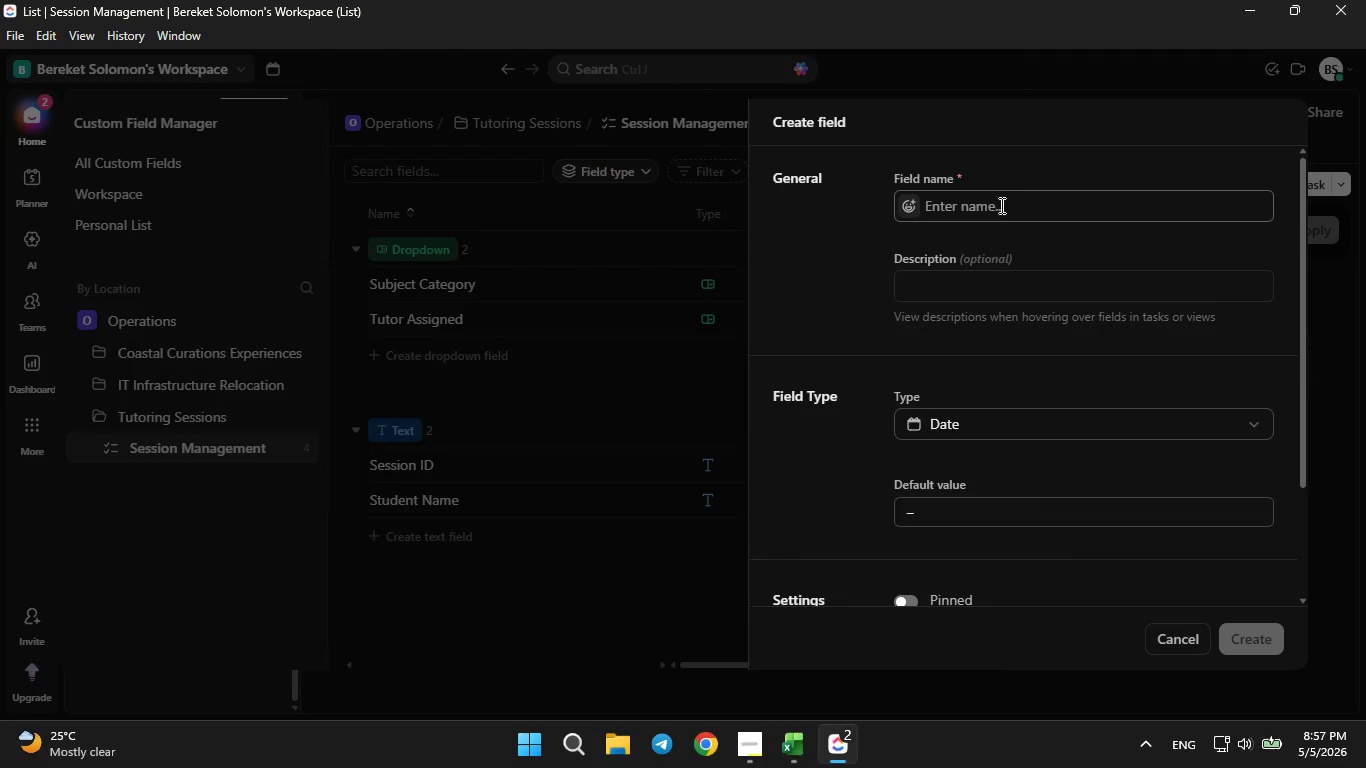 
left_click([1000, 211])
 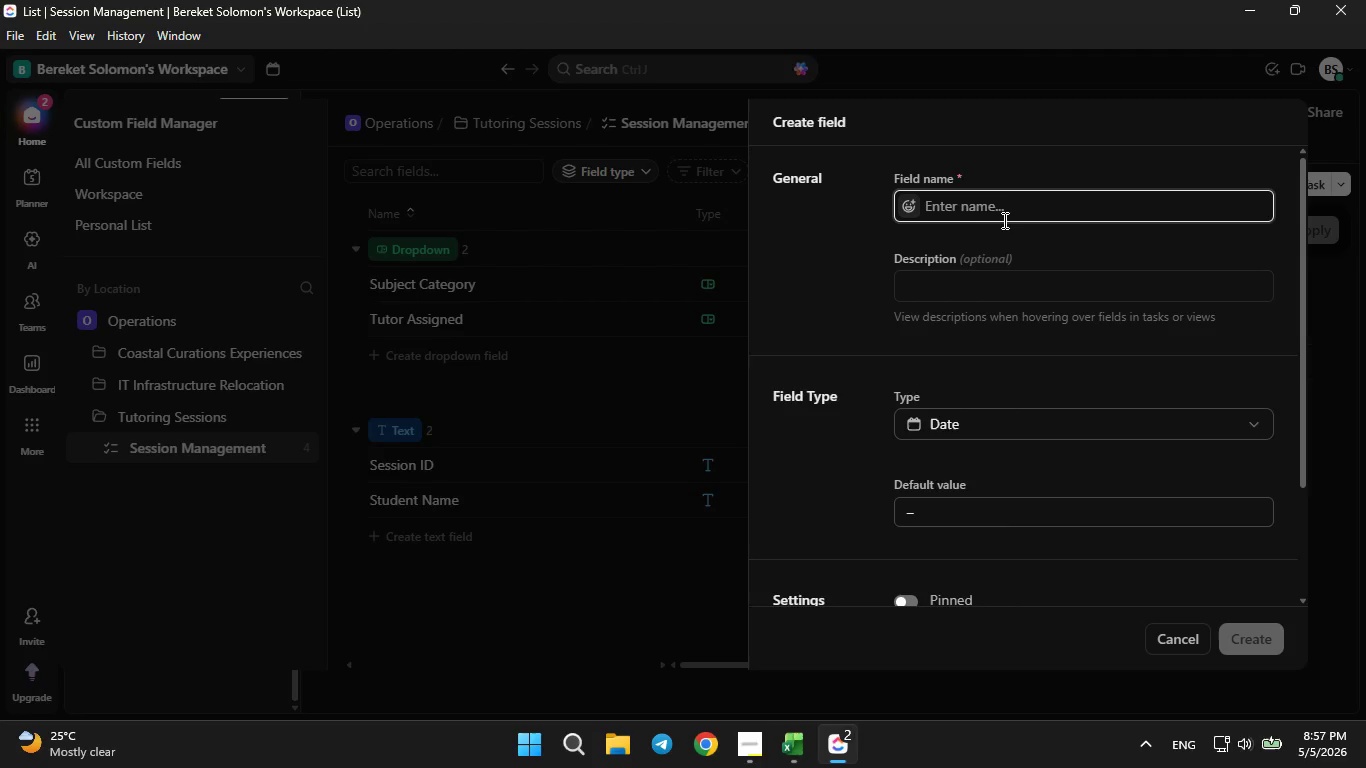 
type(Session Date)
 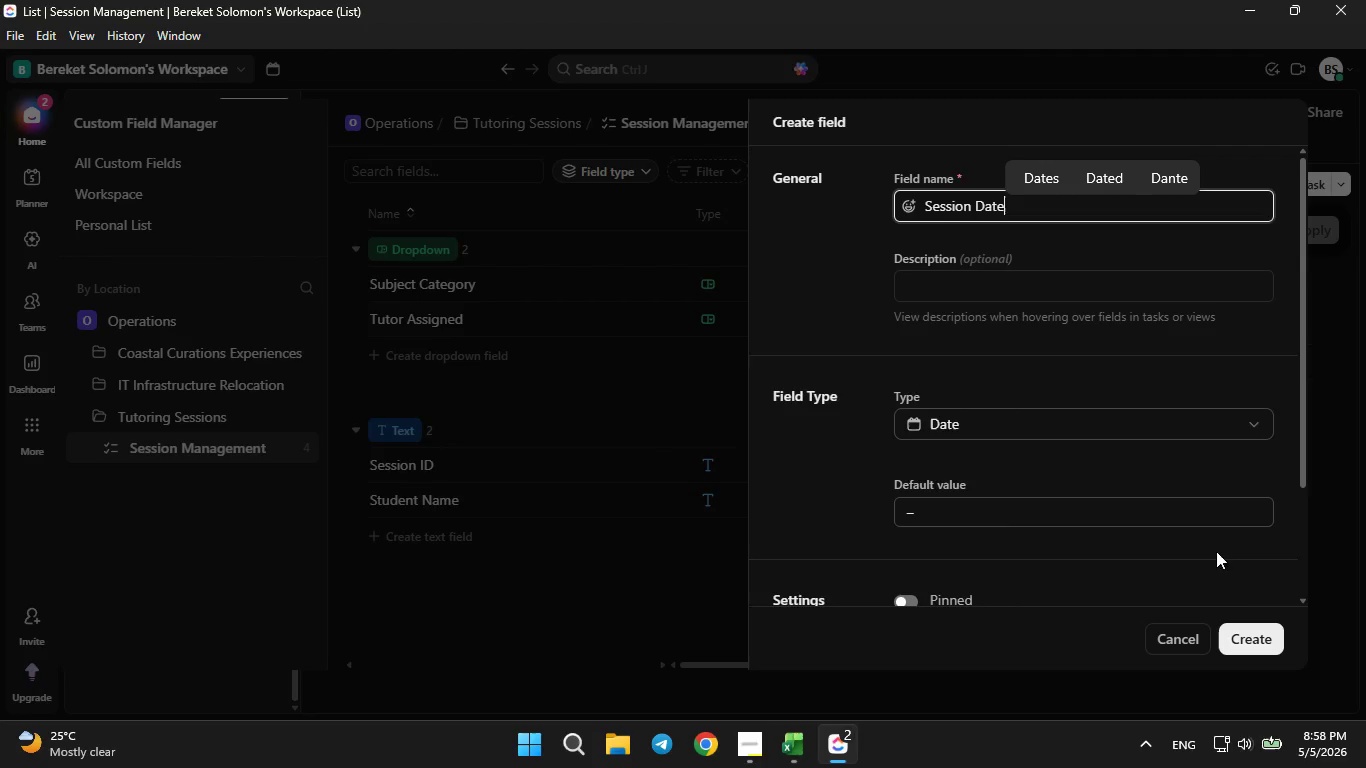 
left_click([1253, 629])
 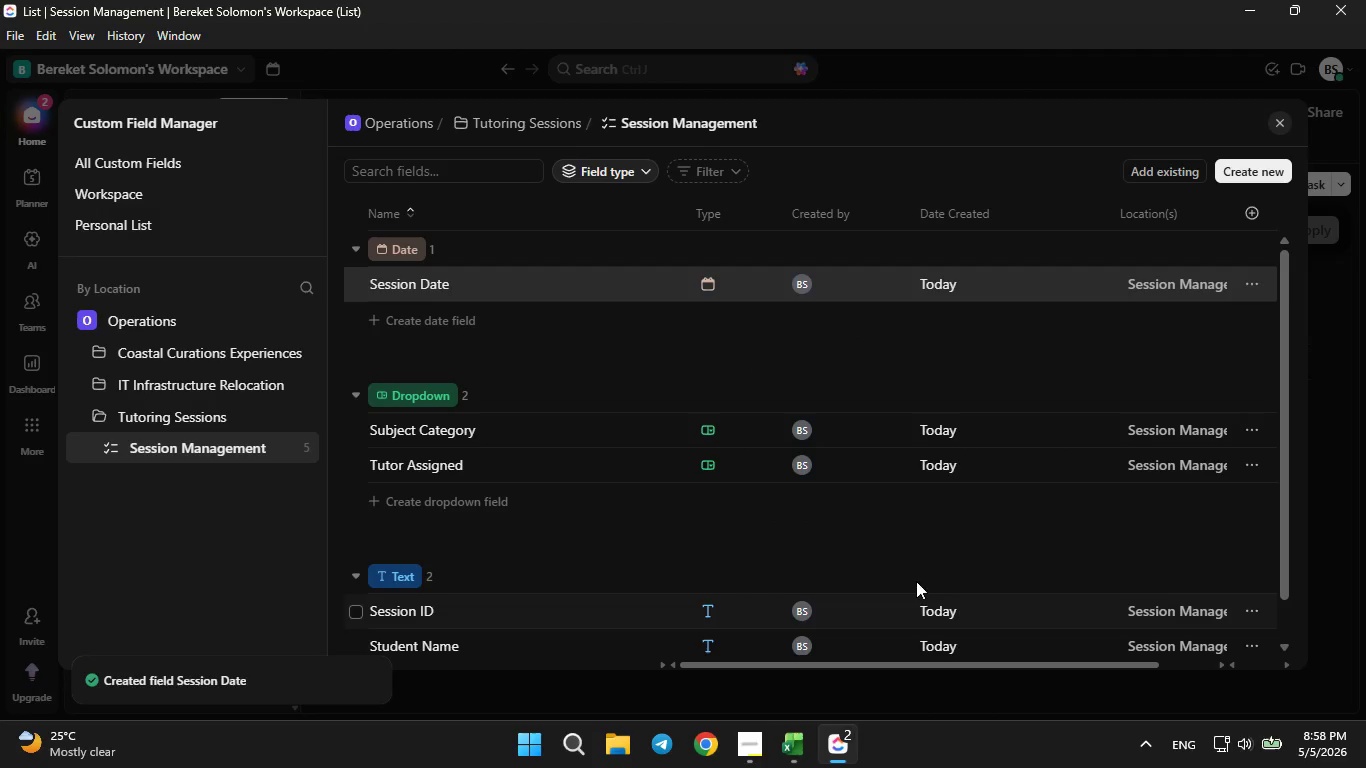 
scroll: coordinate [821, 533], scroll_direction: up, amount: 1.0
 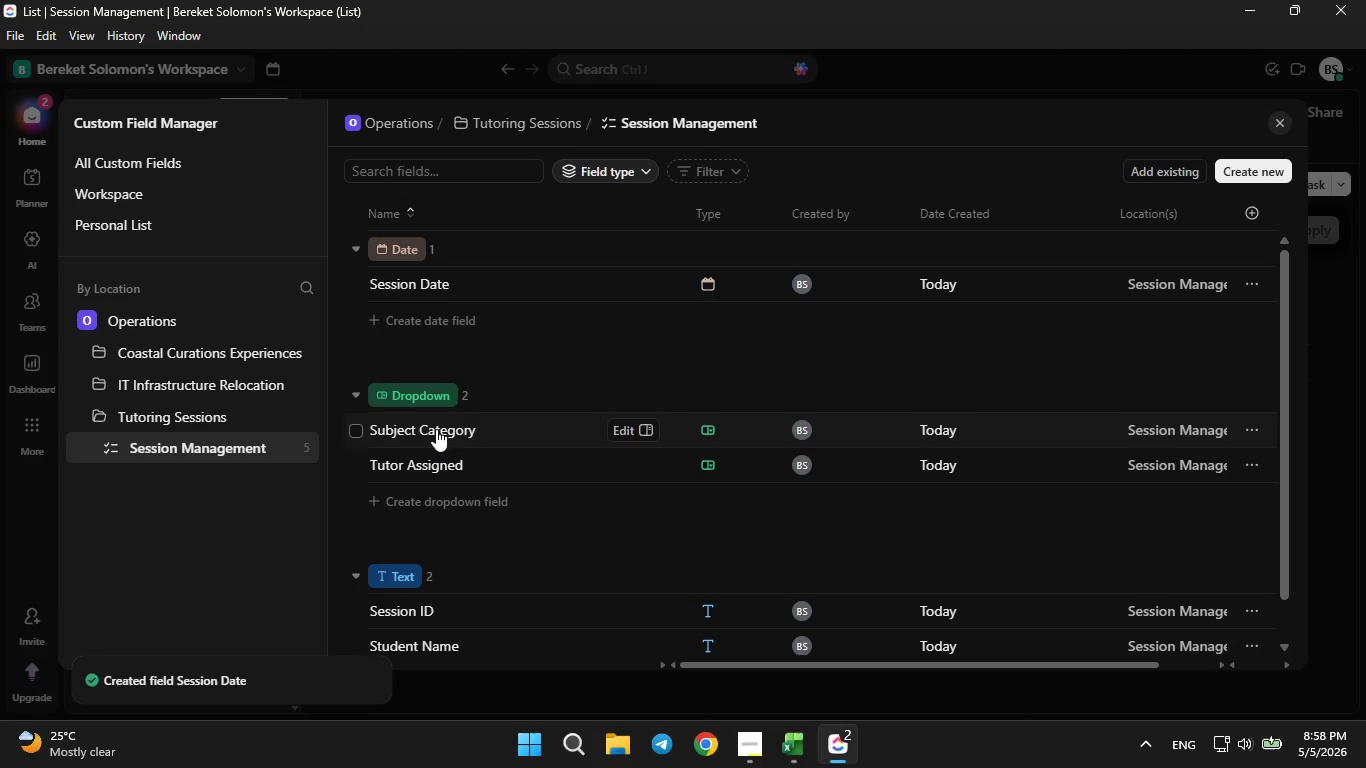 
scroll: coordinate [440, 461], scroll_direction: none, amount: 0.0
 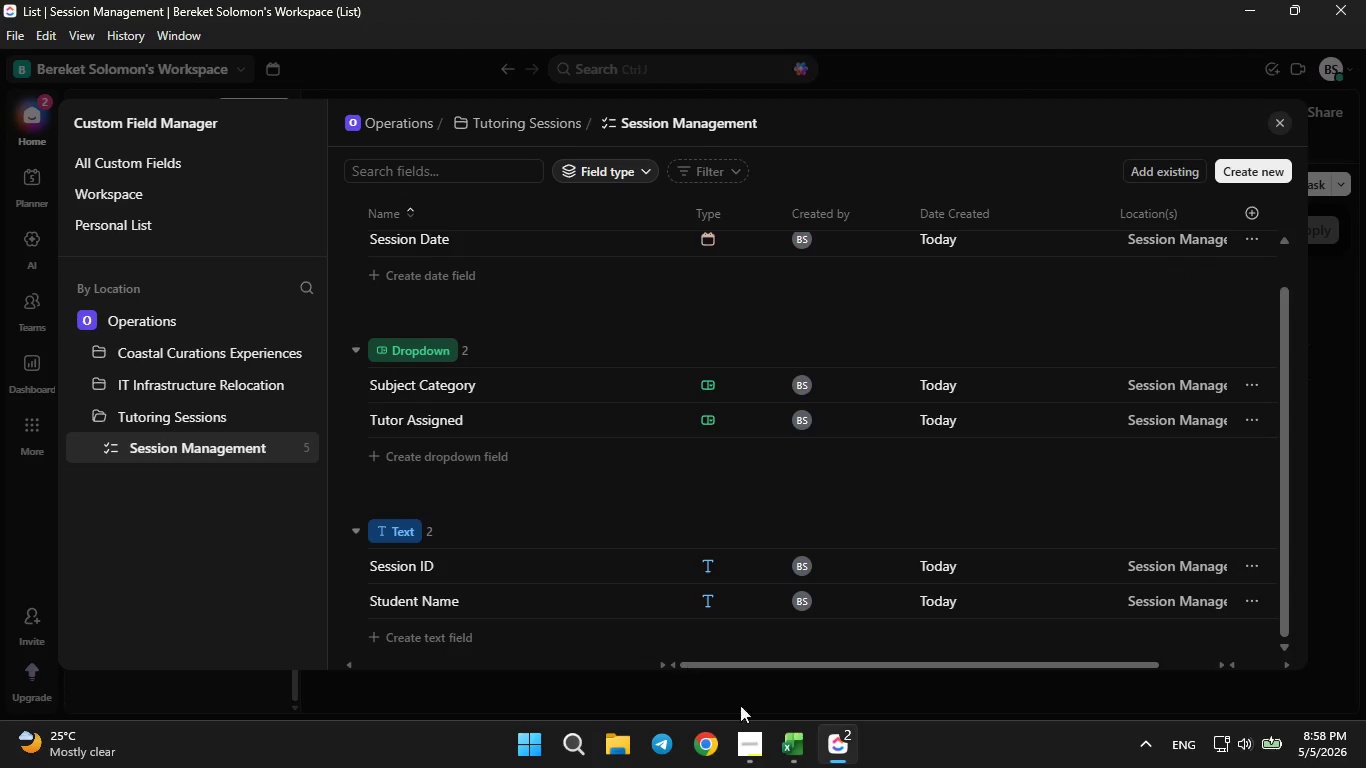 
left_click([806, 745])
 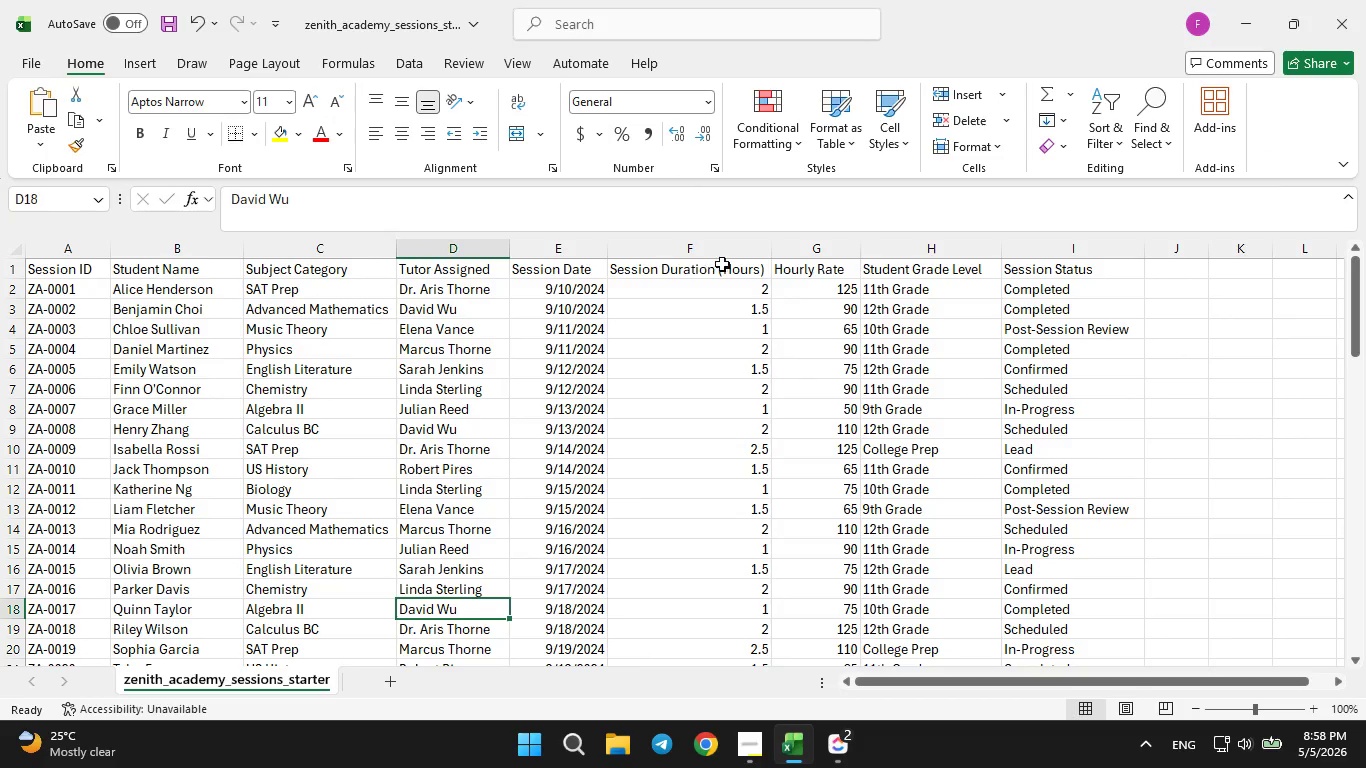 
wait(5.94)
 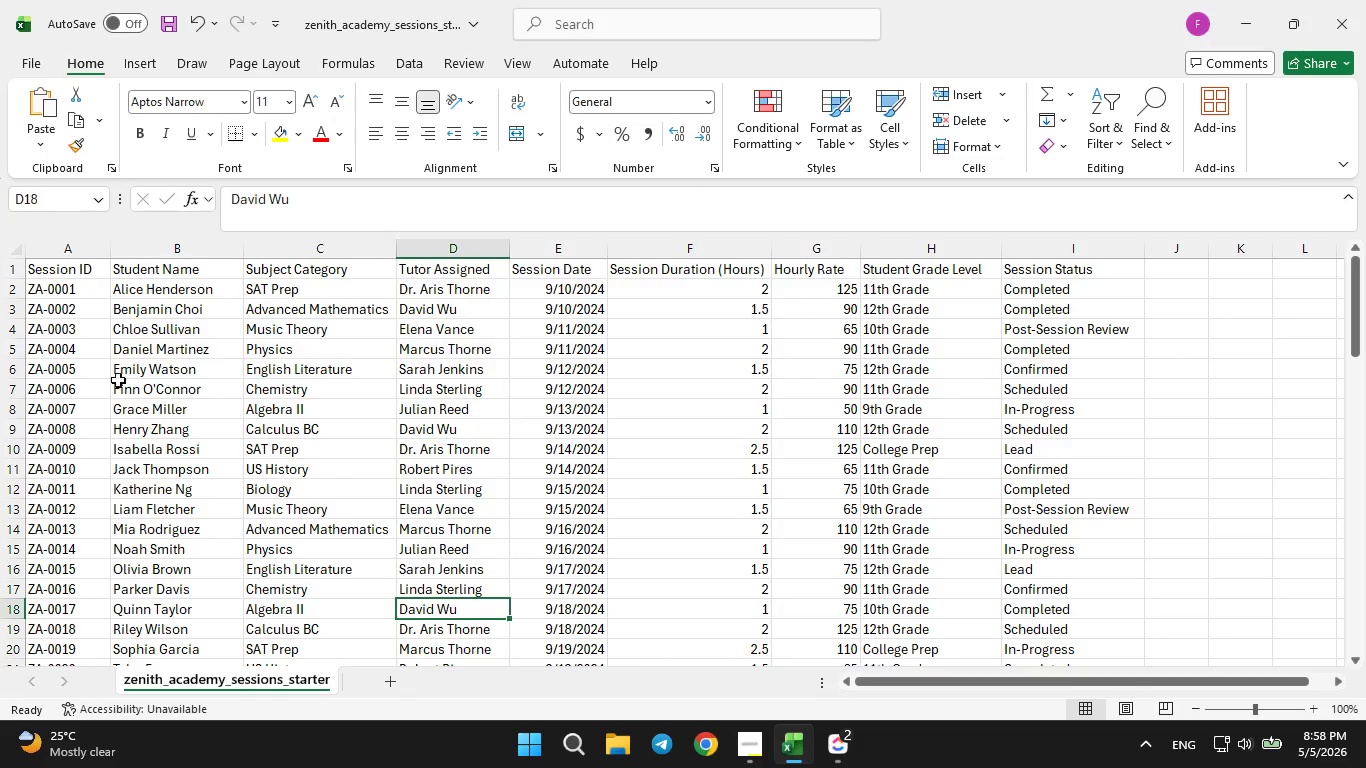 
left_click([838, 752])
 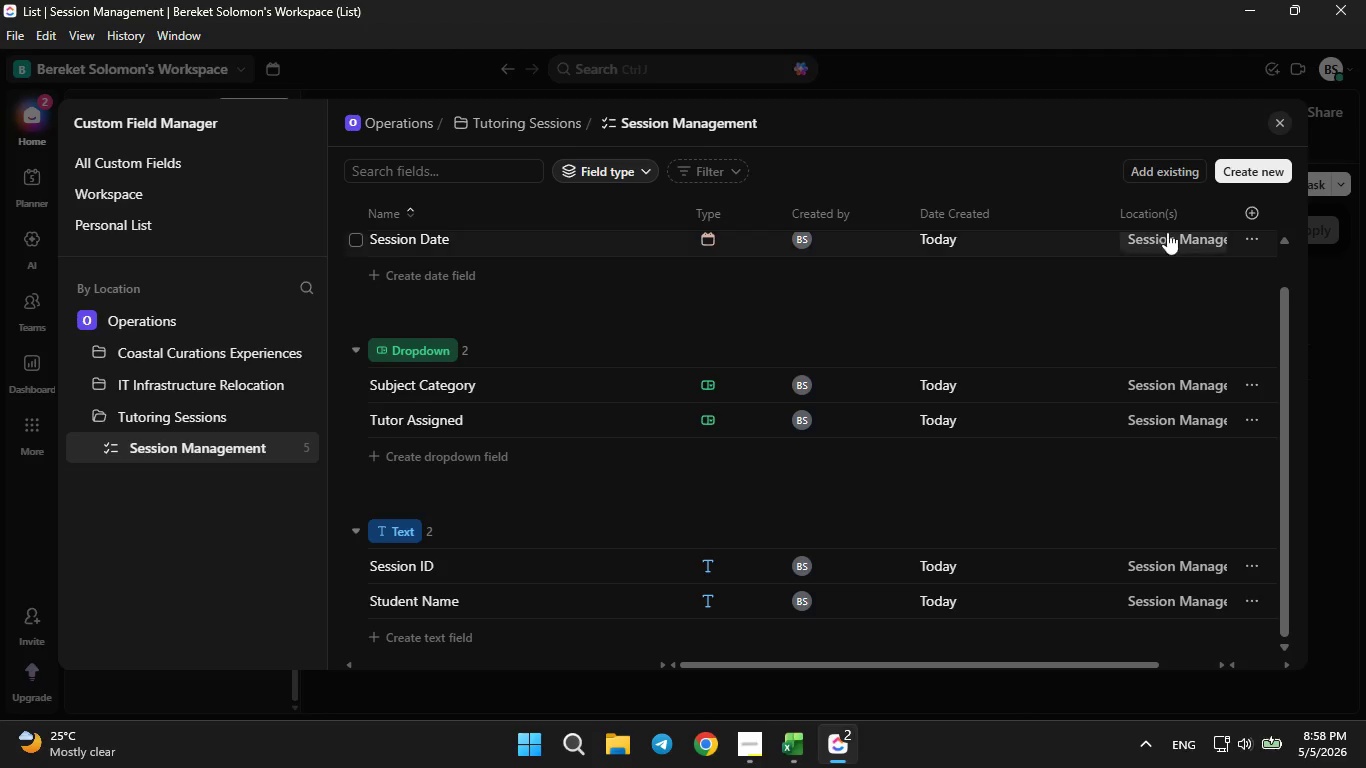 
left_click([1236, 151])
 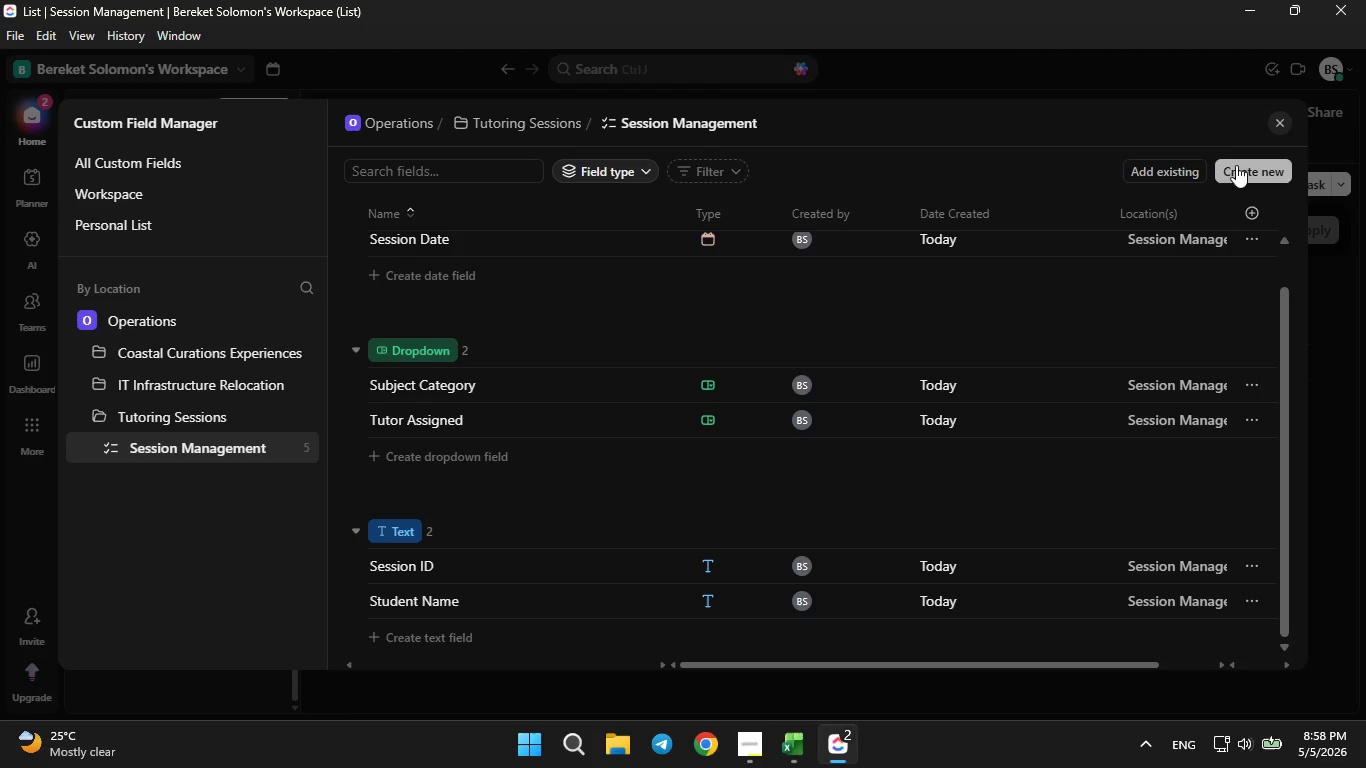 
double_click([1236, 165])
 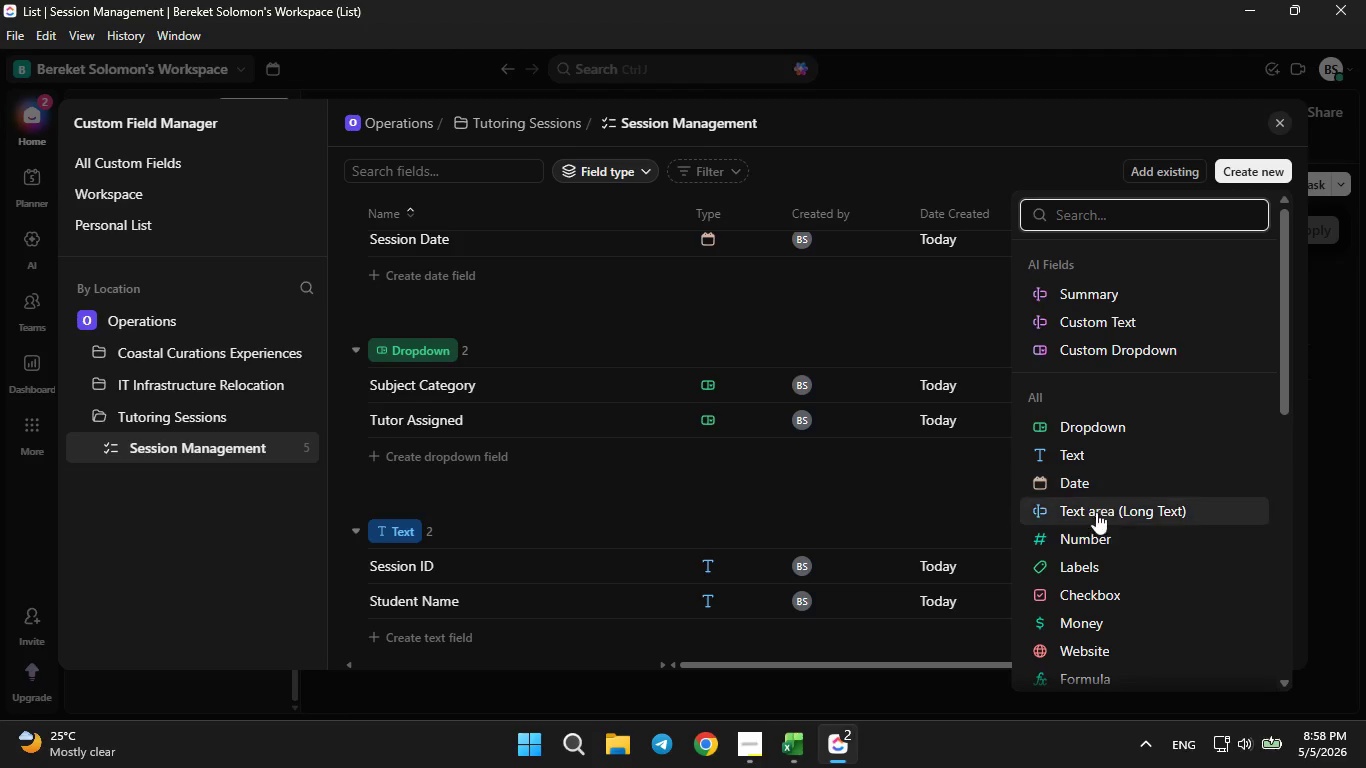 
left_click([1092, 535])
 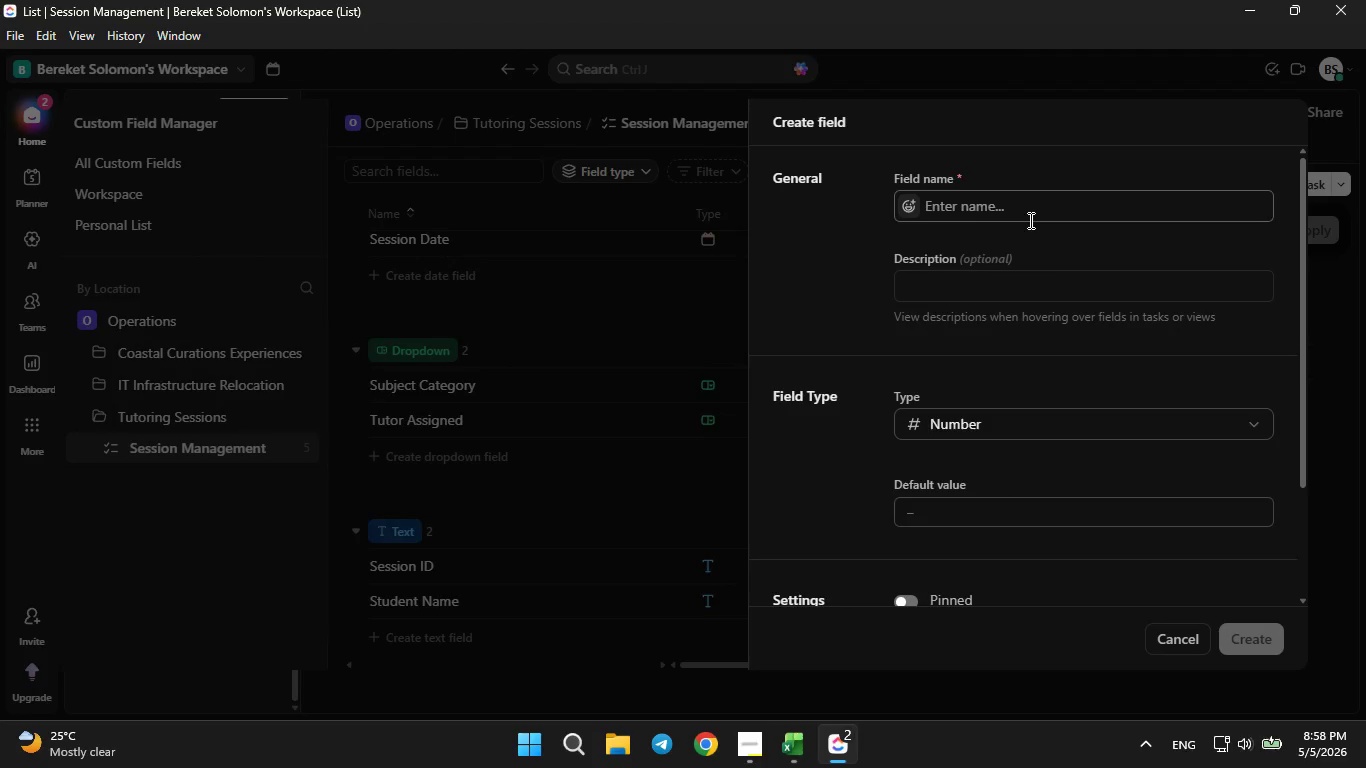 
left_click([1029, 220])
 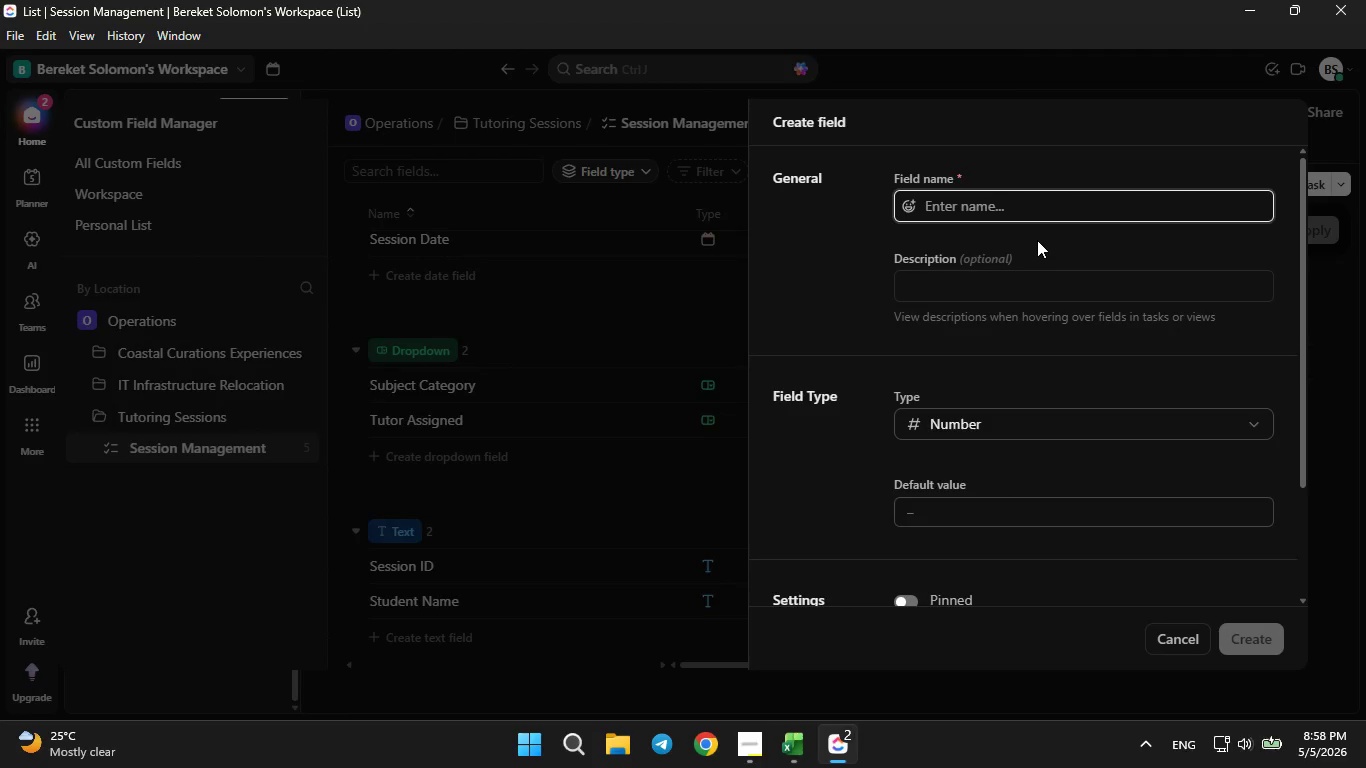 
type(Session Duration Hours)
 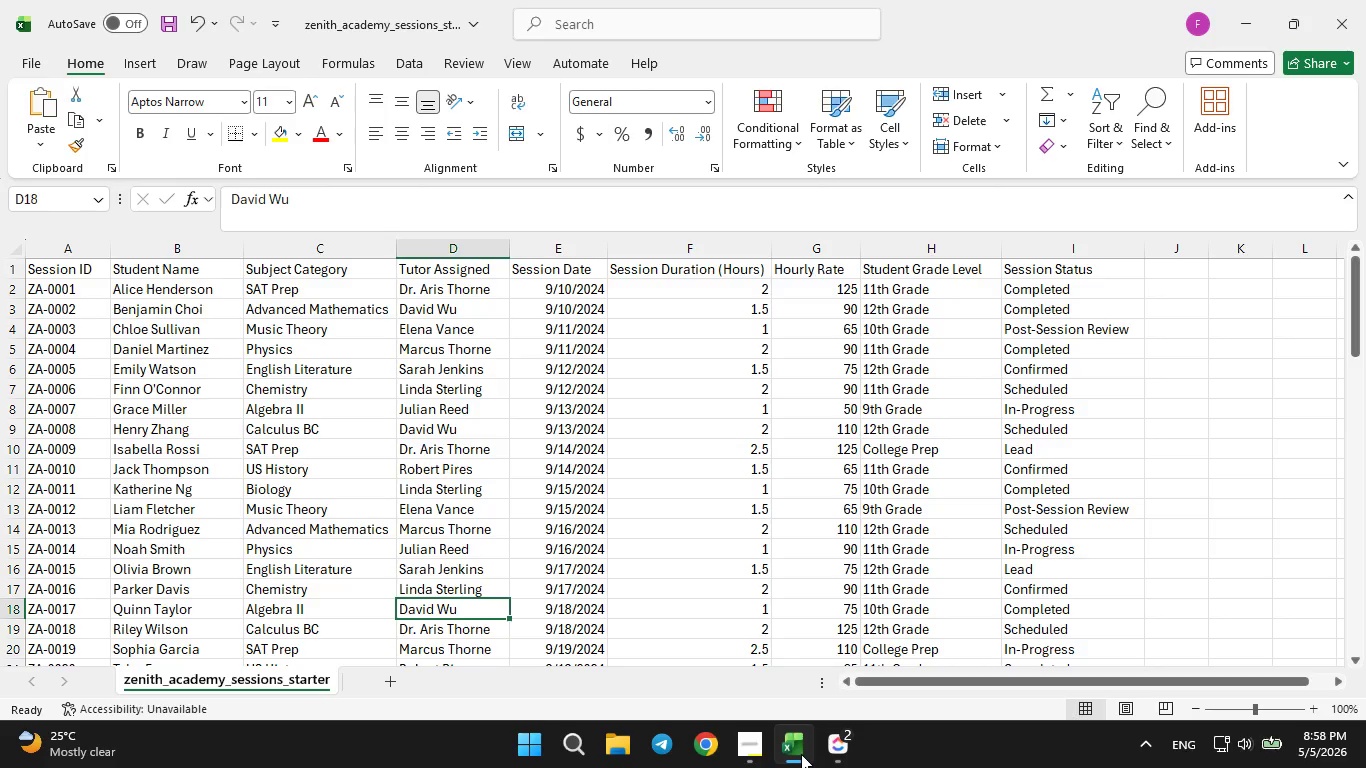 
wait(6.02)
 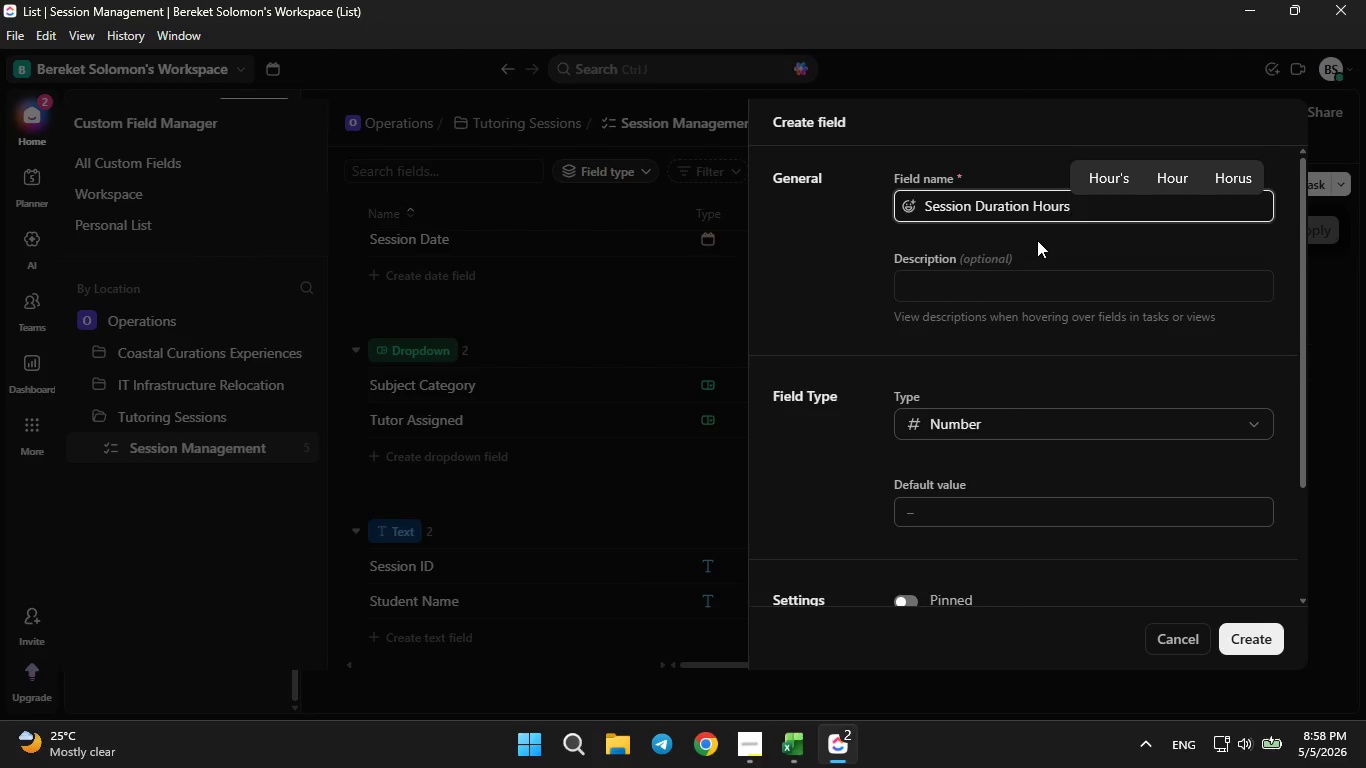 
left_click([801, 754])
 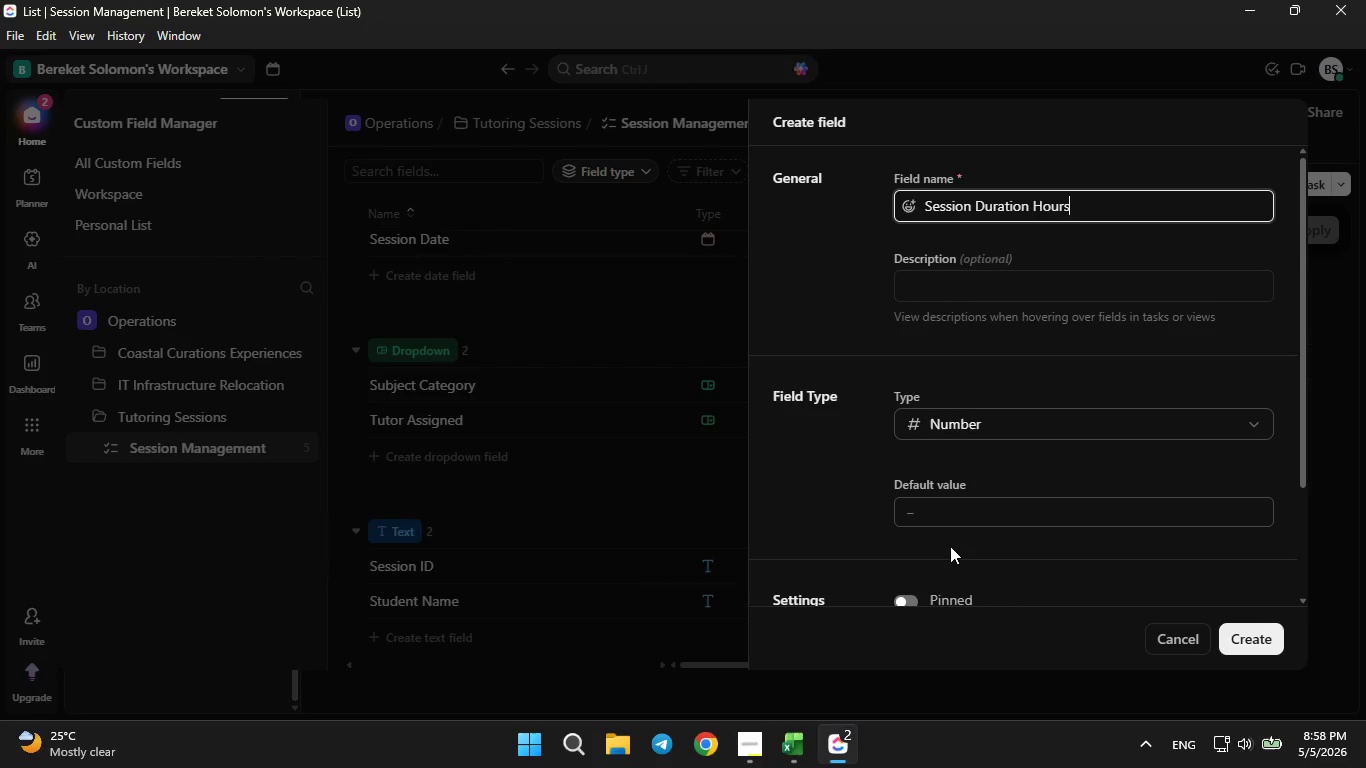 
key(Shift+0)
 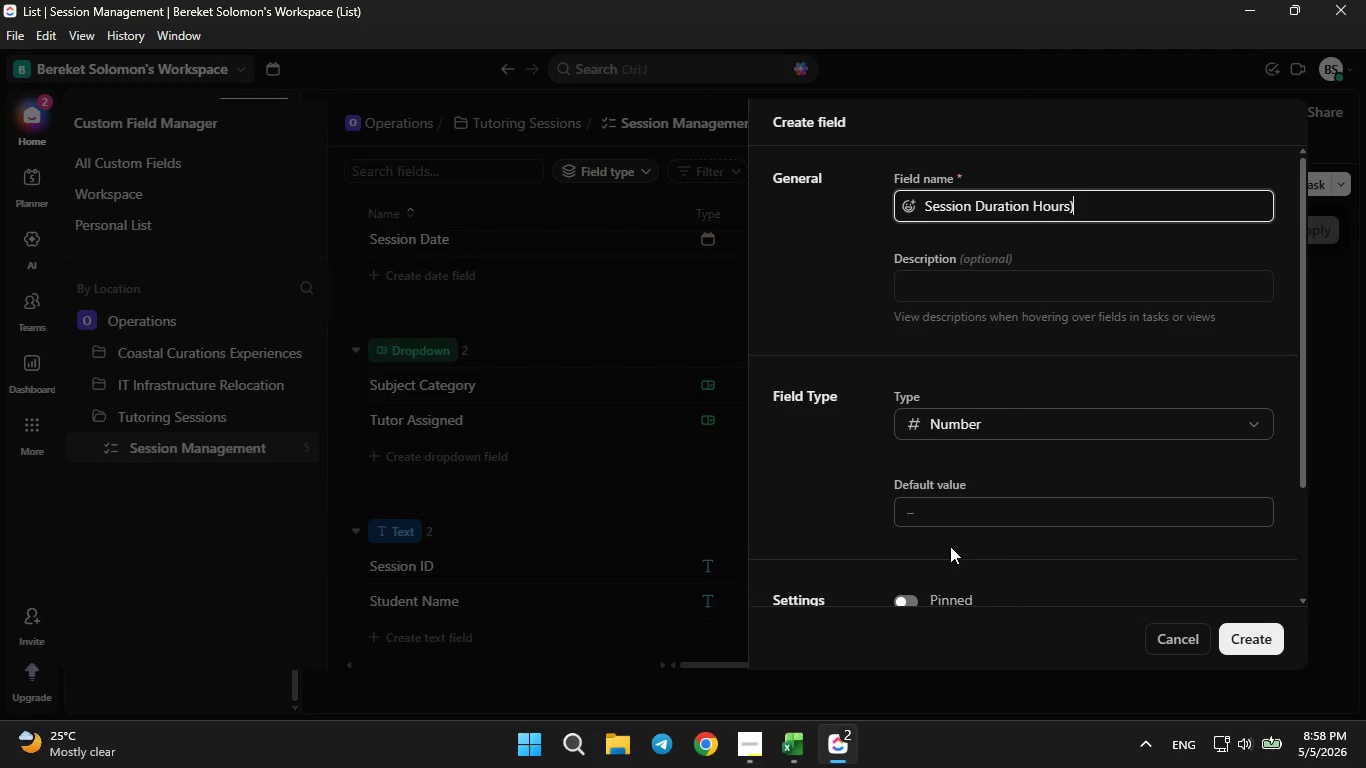 
key(ArrowLeft)
 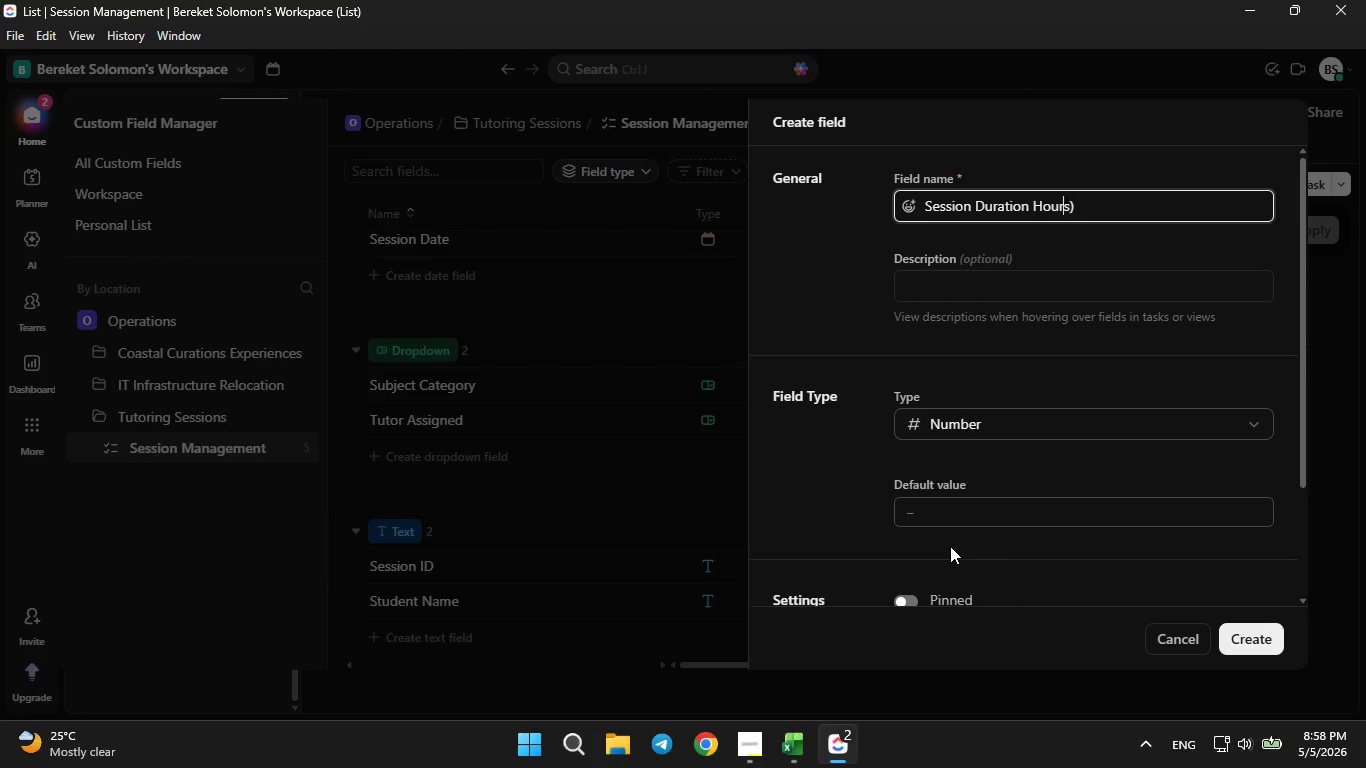 
key(ArrowLeft)
 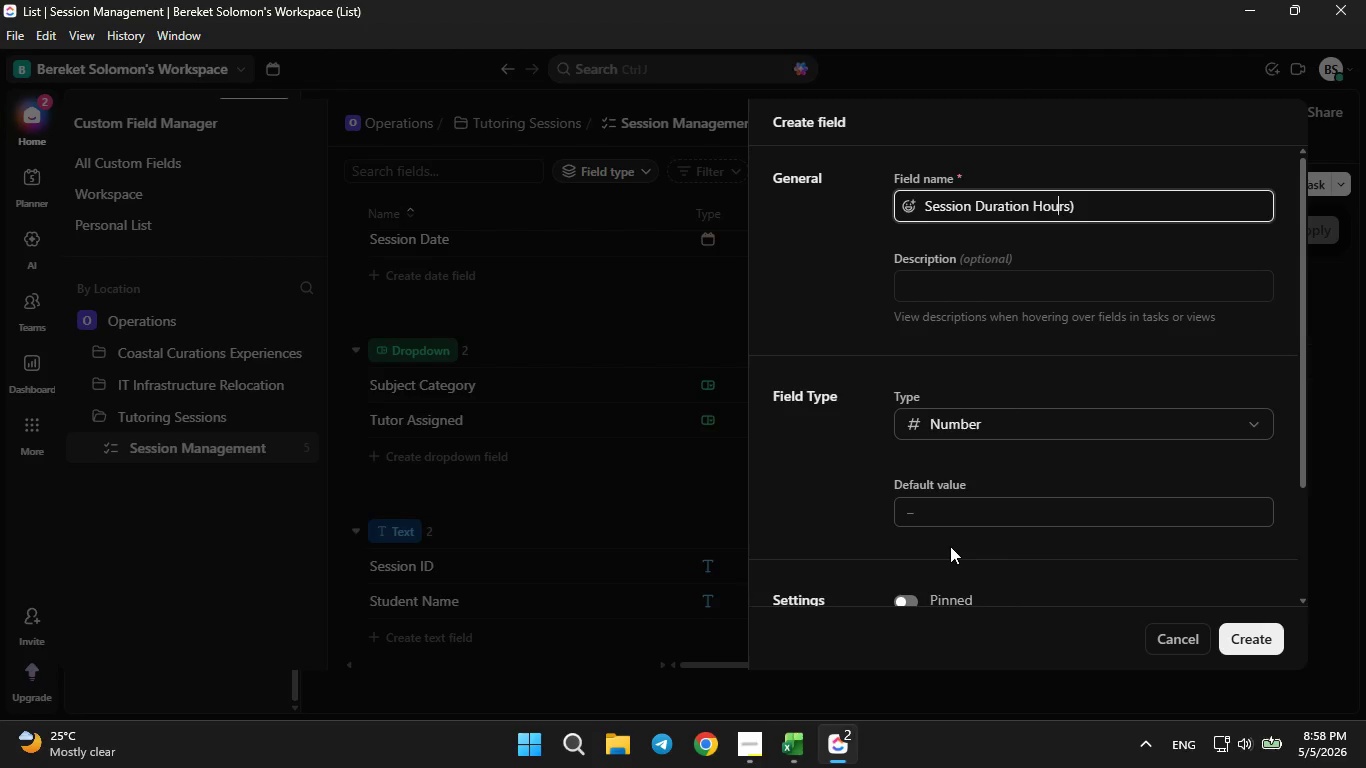 
key(ArrowLeft)
 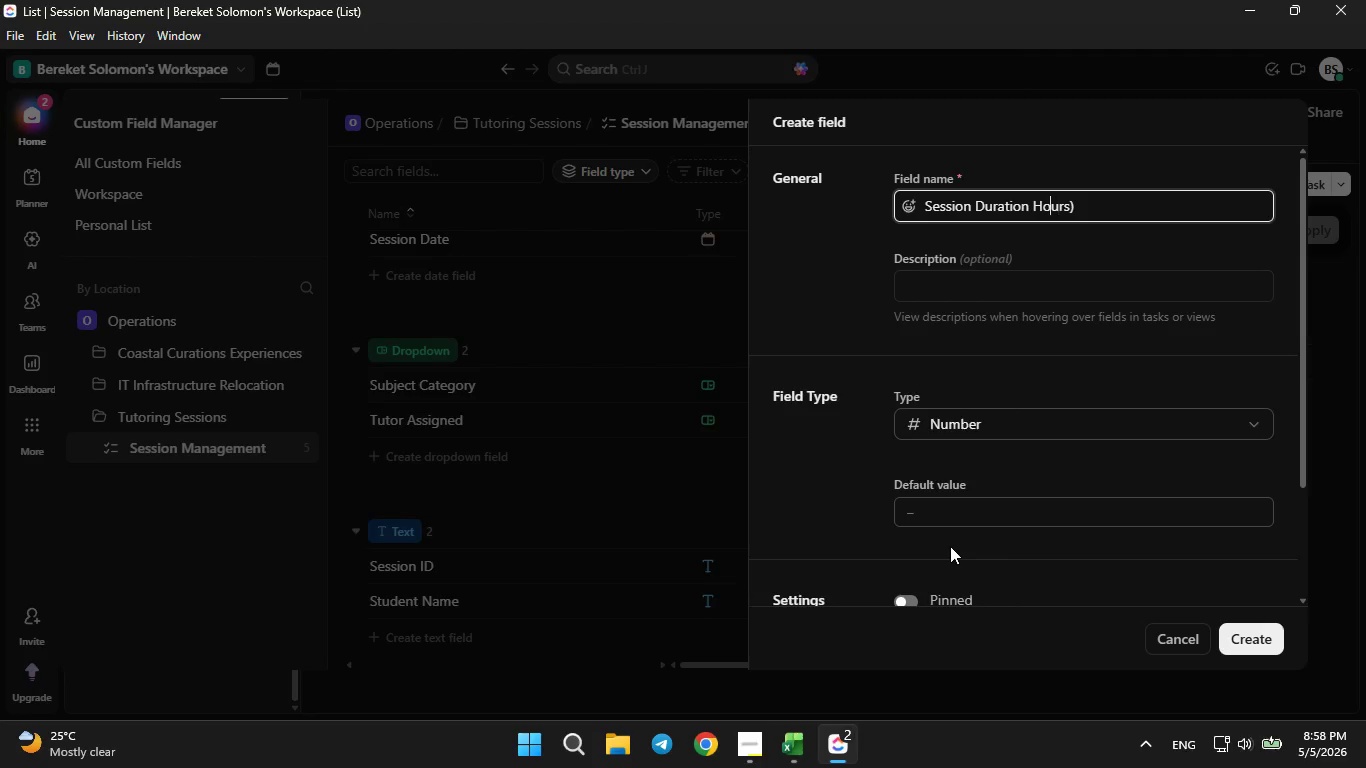 
key(ArrowLeft)
 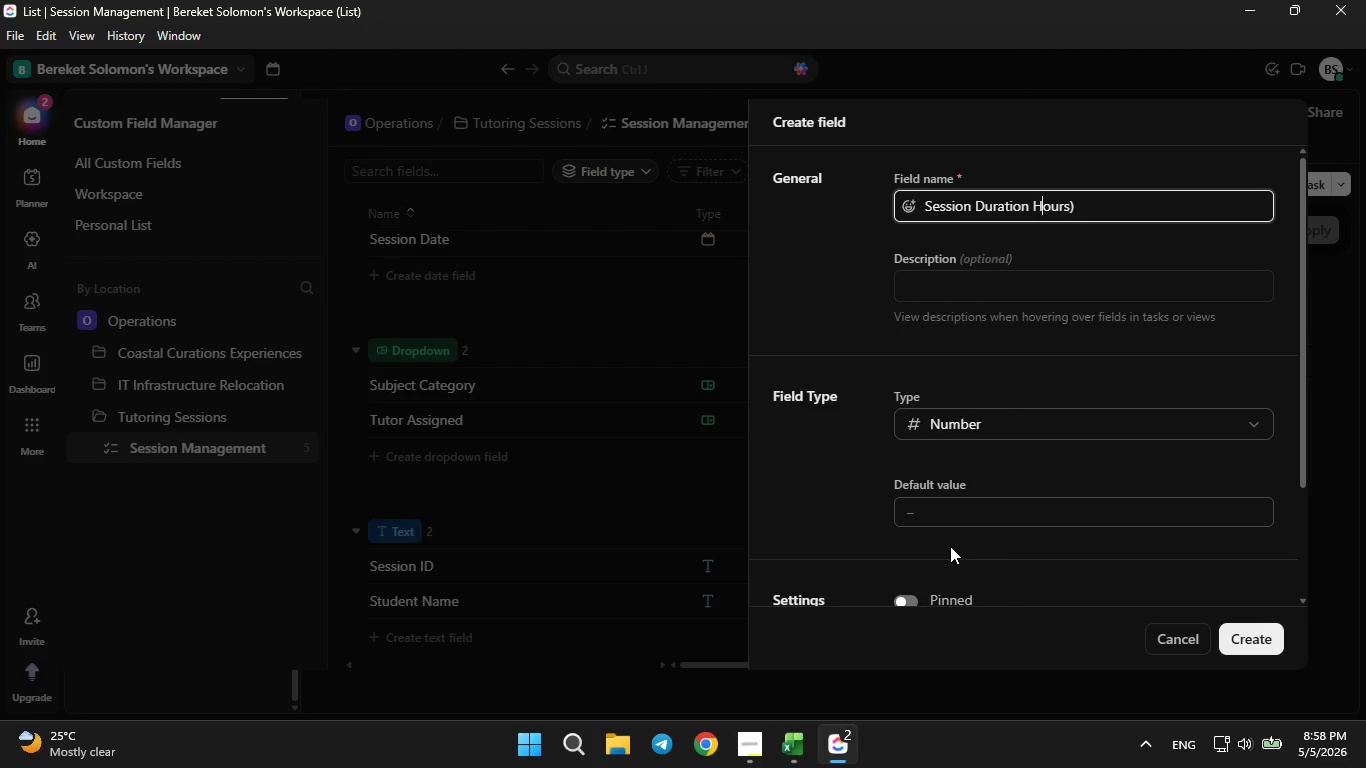 
key(ArrowLeft)
 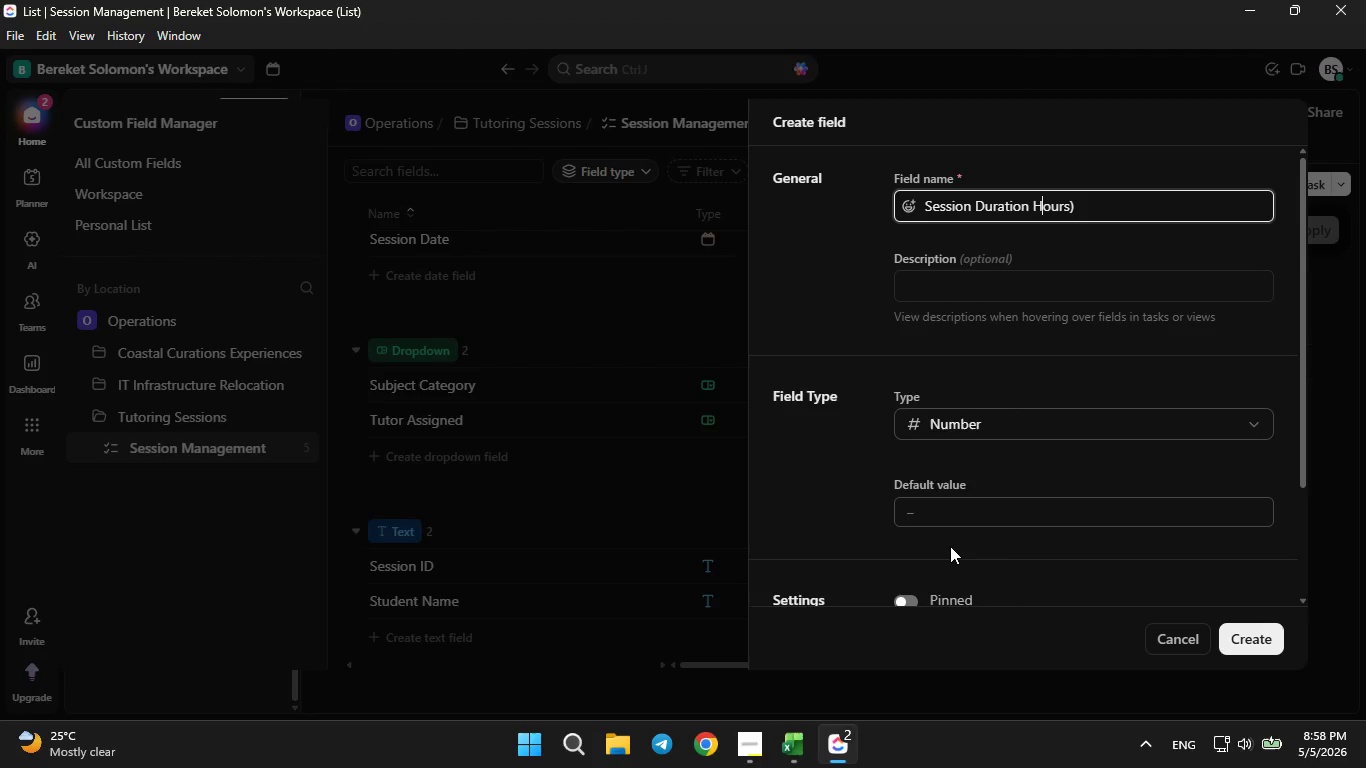 
key(ArrowLeft)
 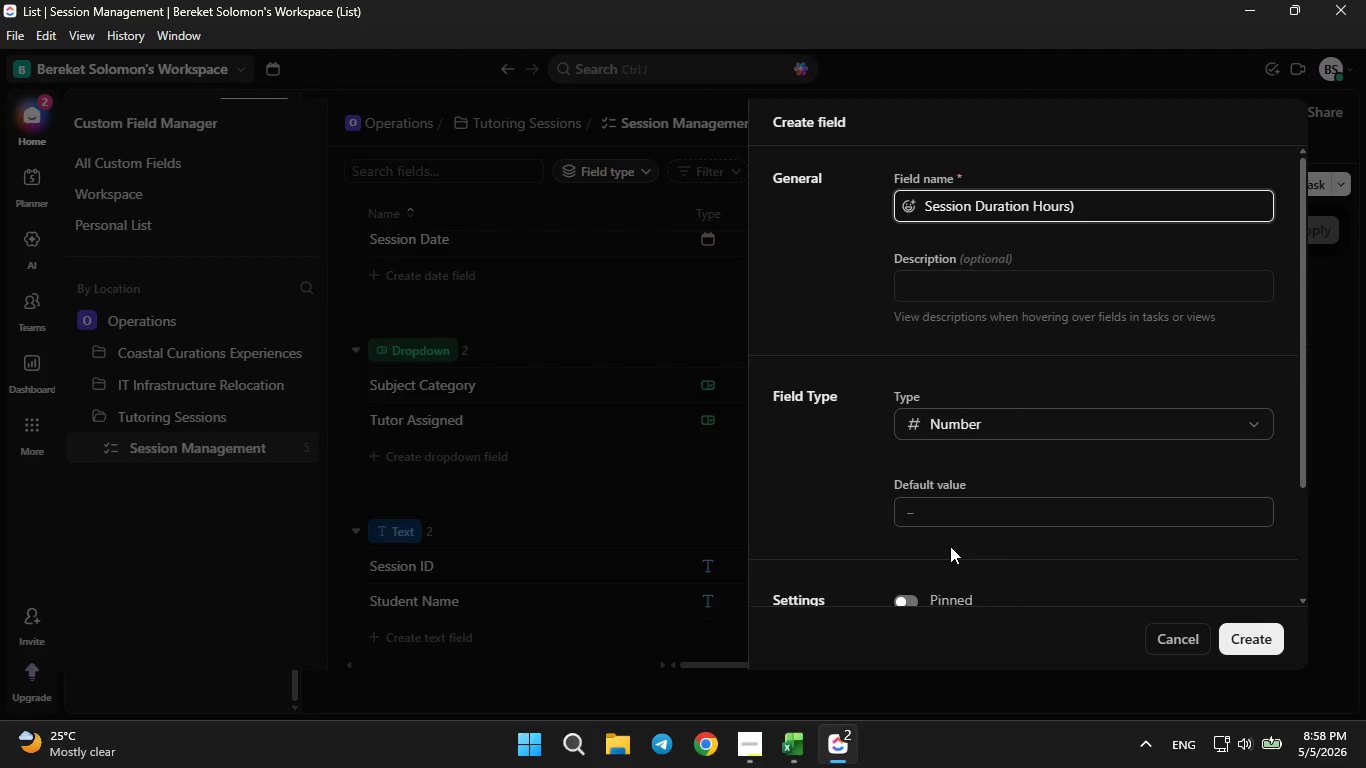 
key(Shift+9)
 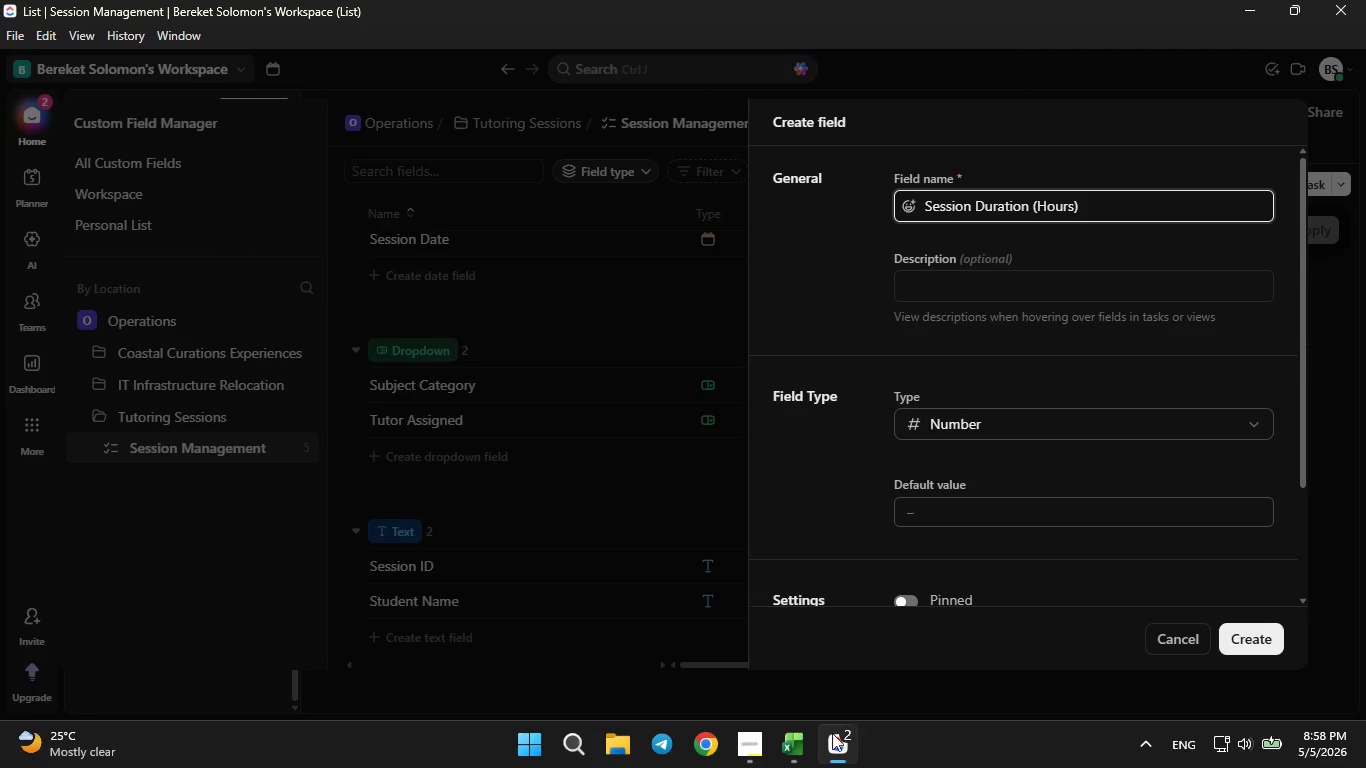 
left_click([794, 767])
 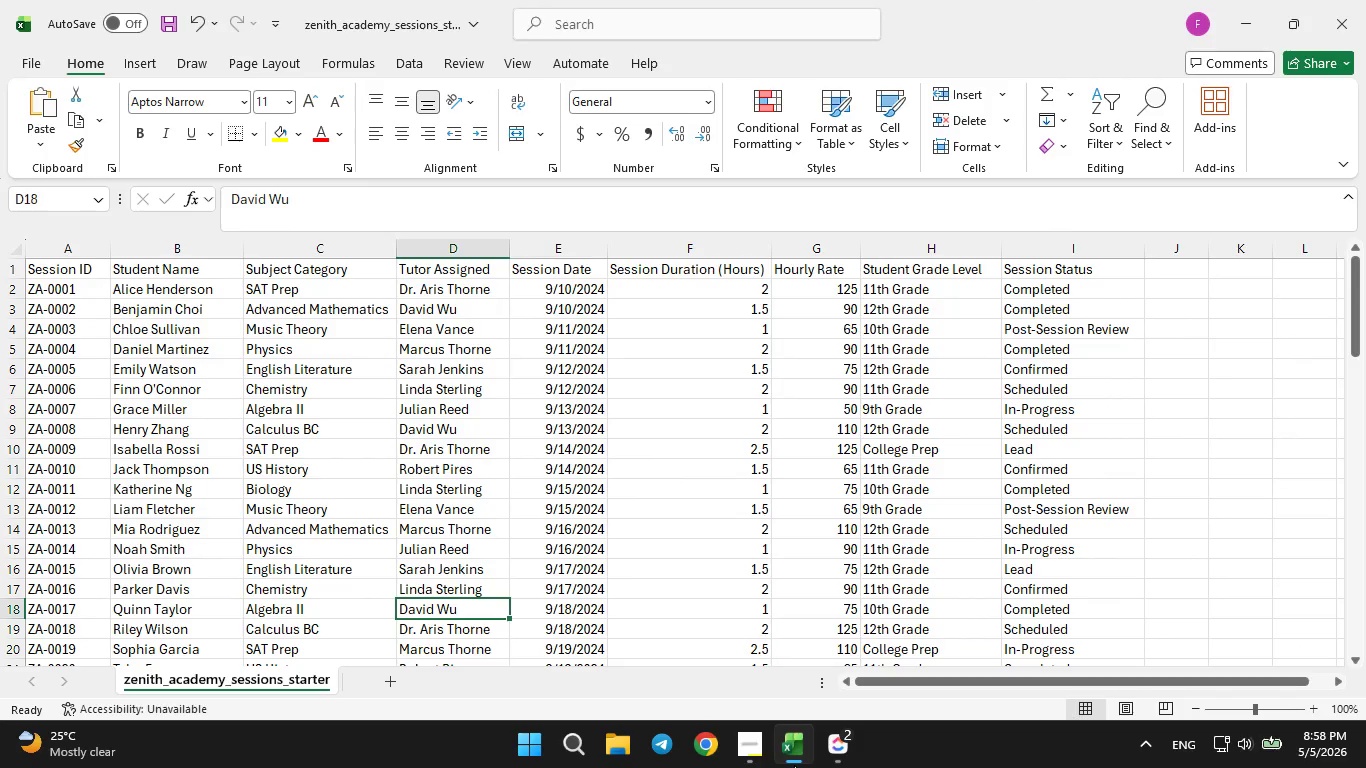 
left_click([794, 765])
 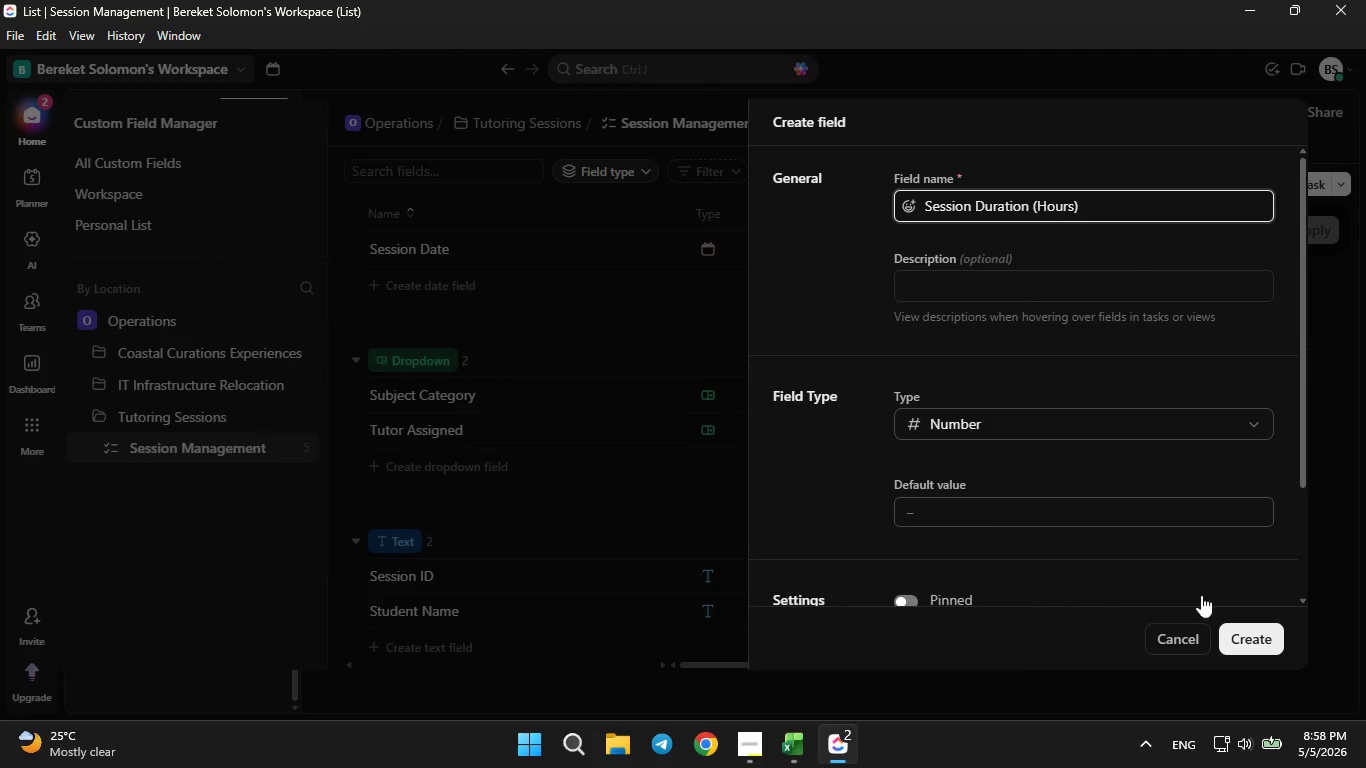 
left_click([1254, 643])
 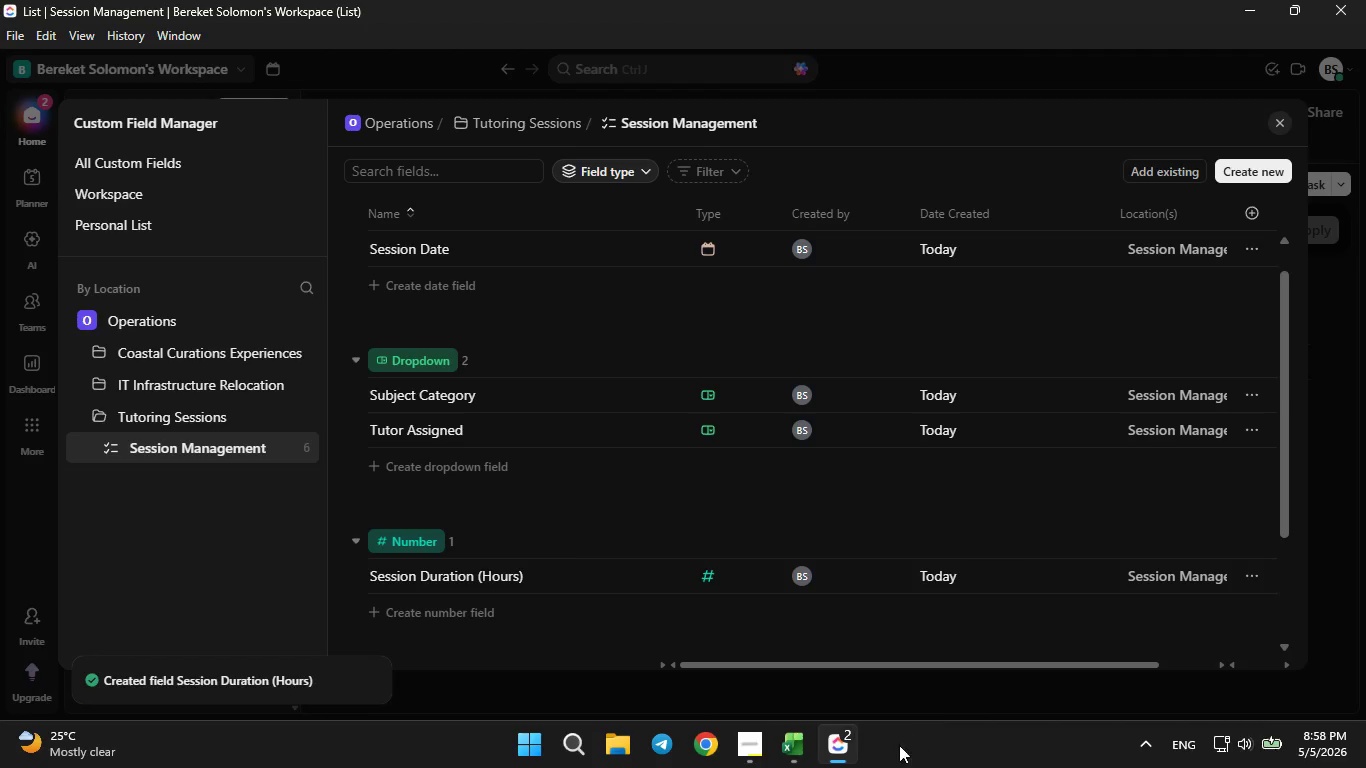 
left_click([811, 744])
 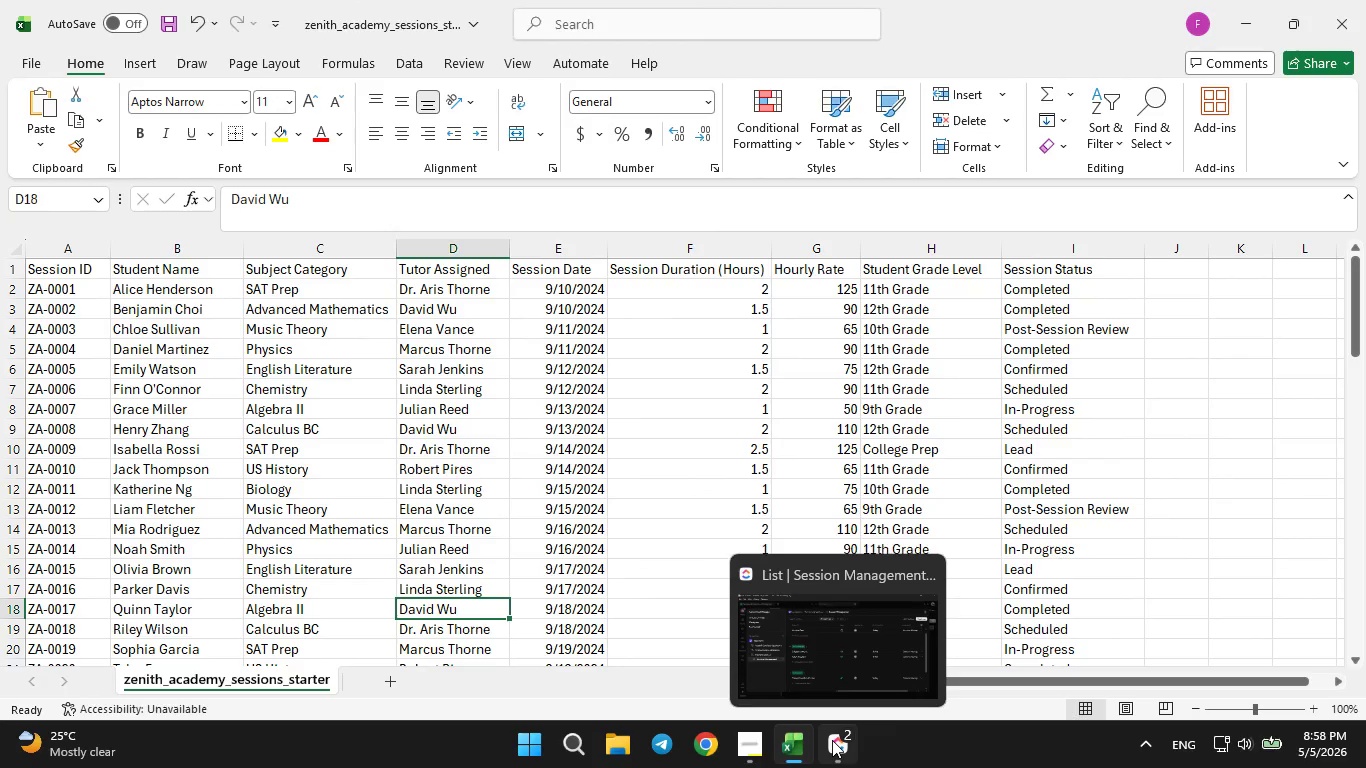 
left_click([832, 740])
 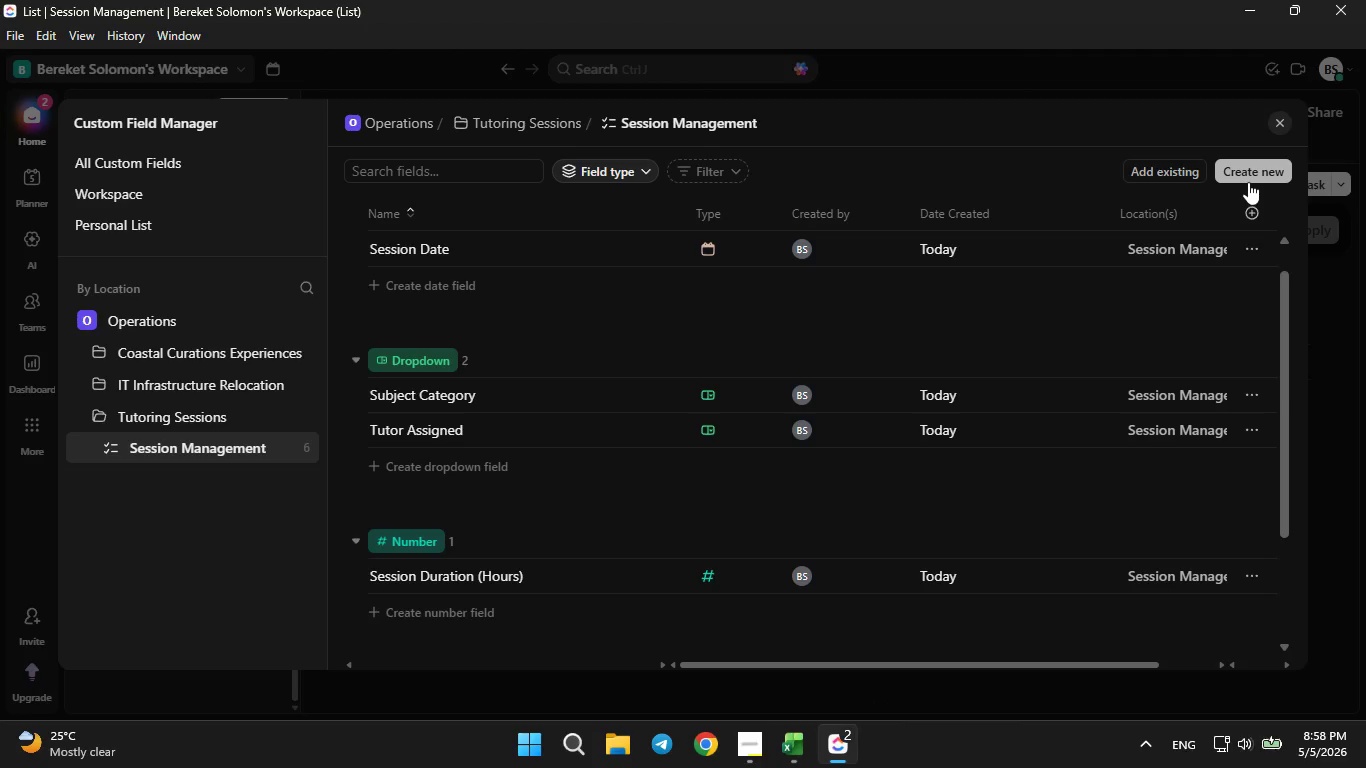 
left_click([1248, 182])
 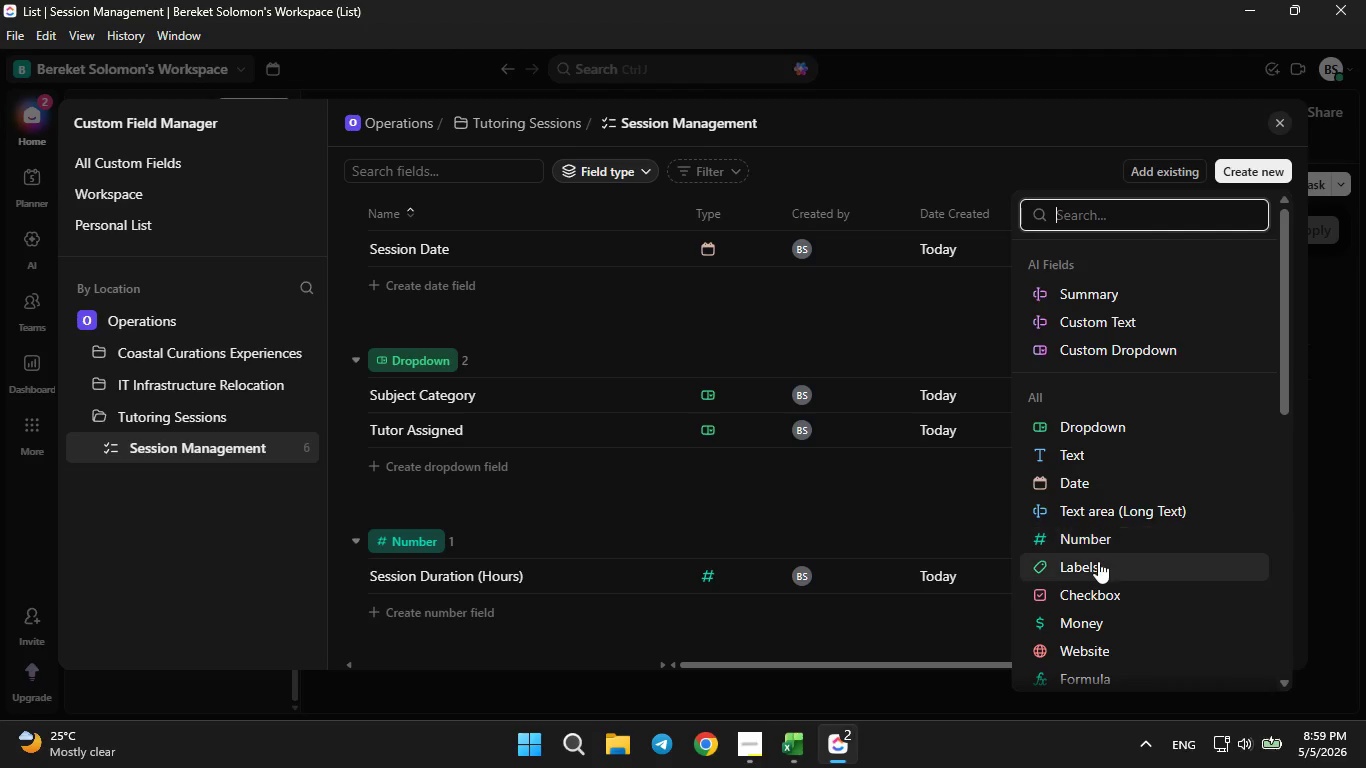 
left_click([1096, 612])
 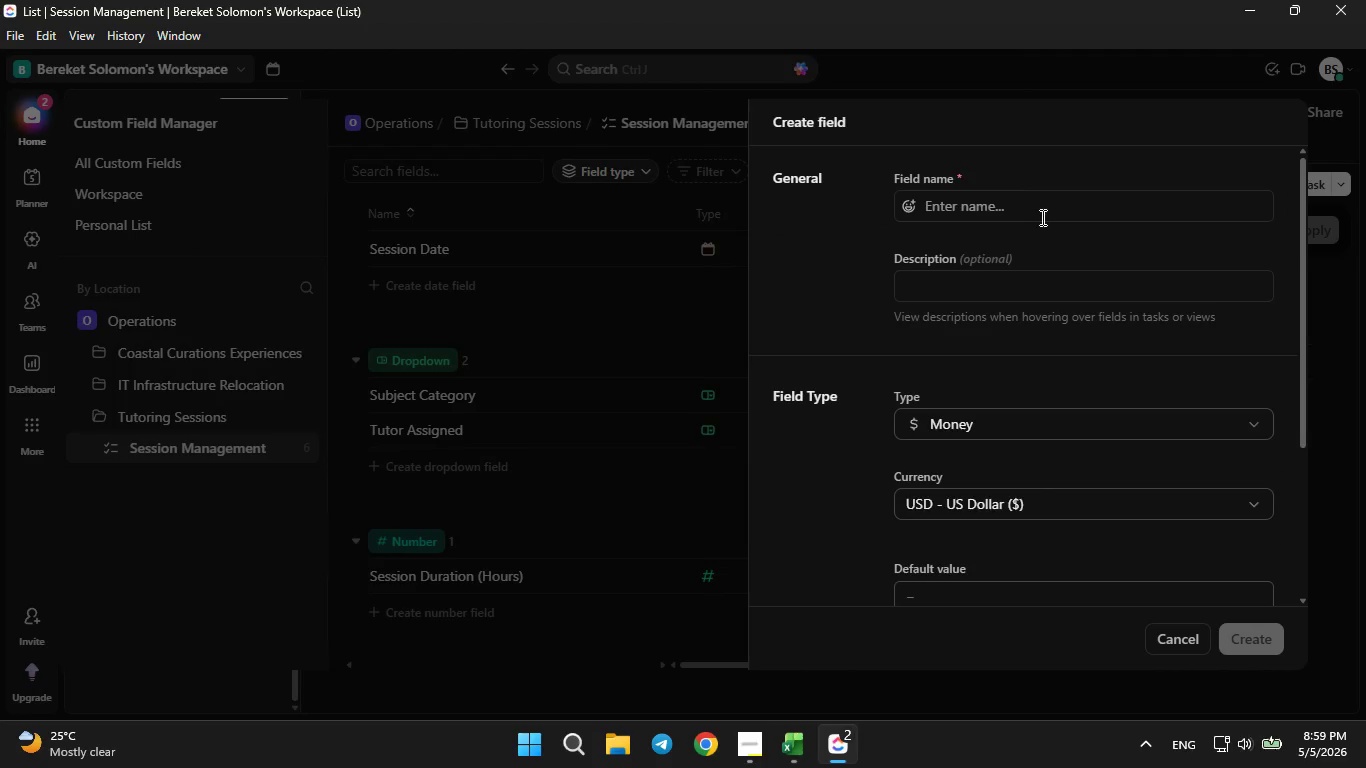 
left_click([1038, 216])
 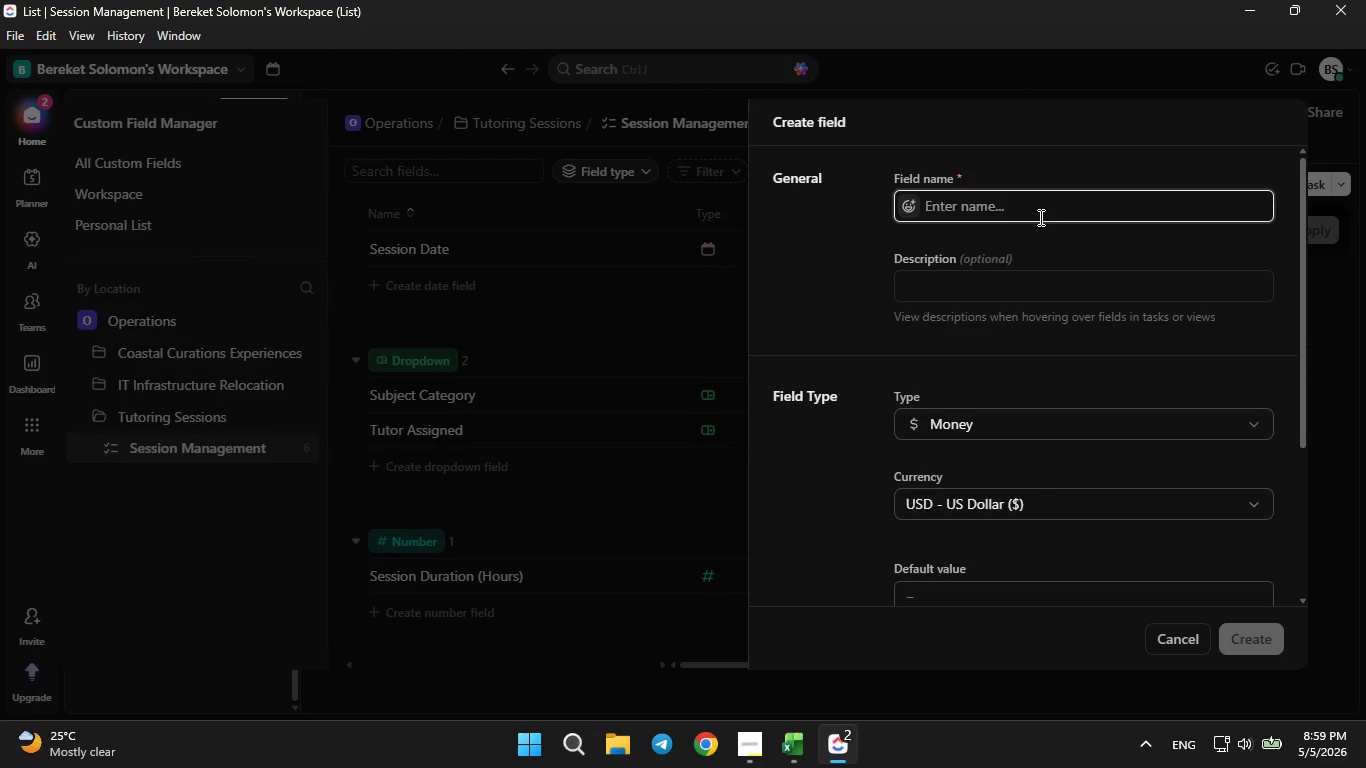 
type(Hourly Rate)
 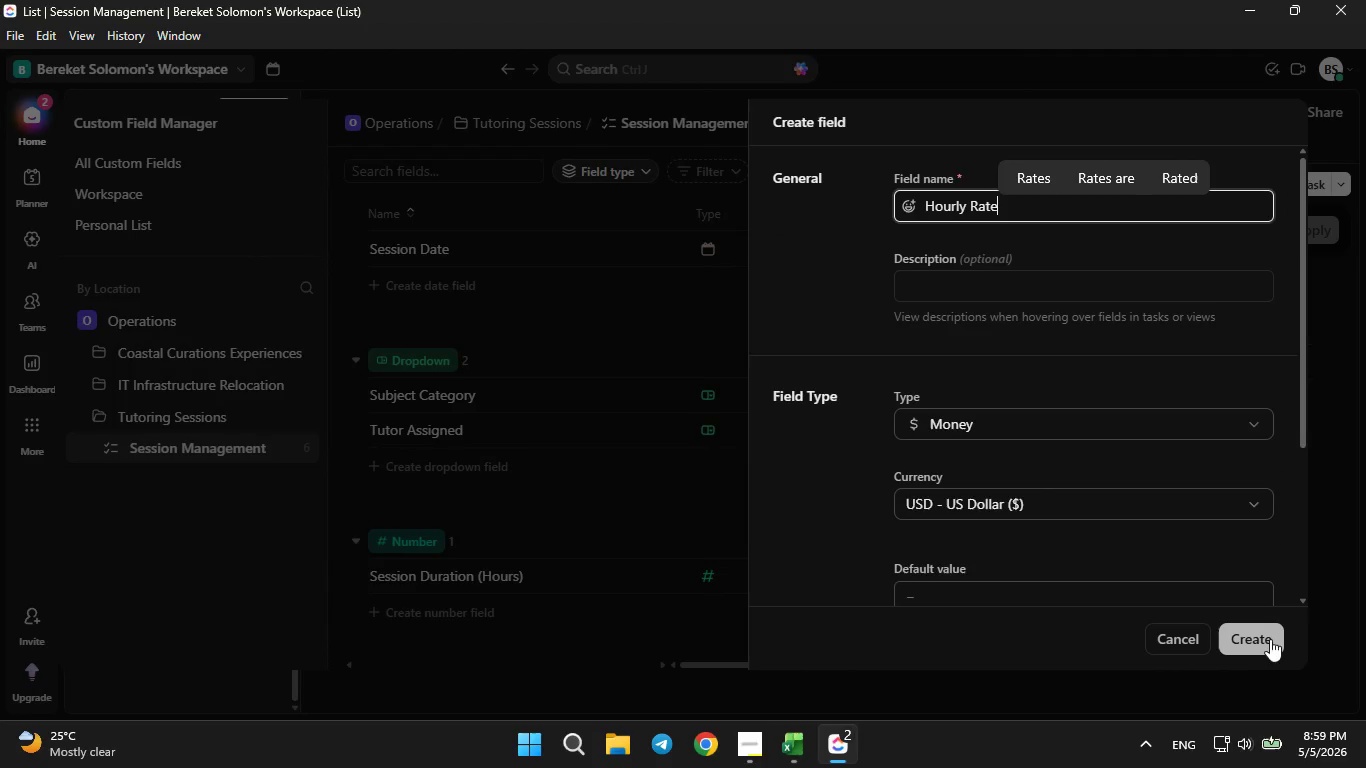 
left_click([1270, 640])
 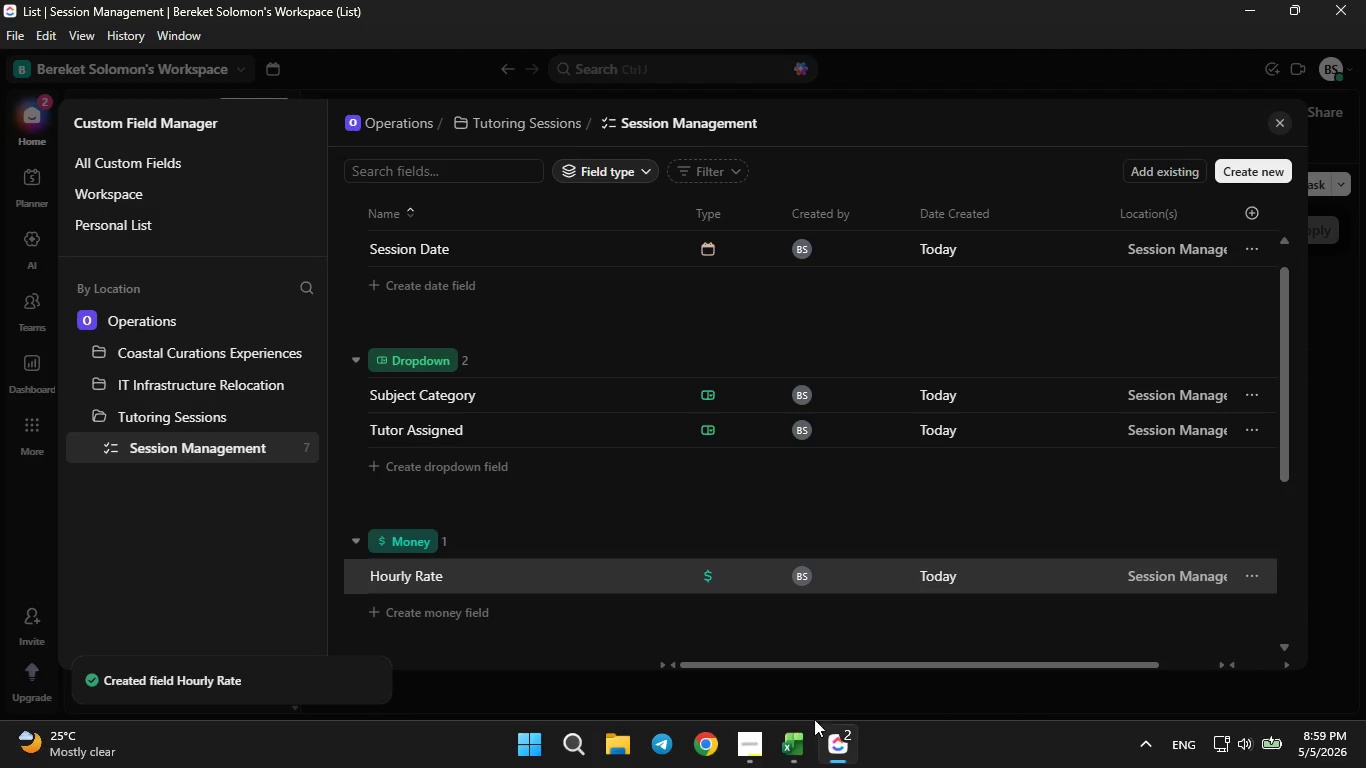 
left_click([792, 749])
 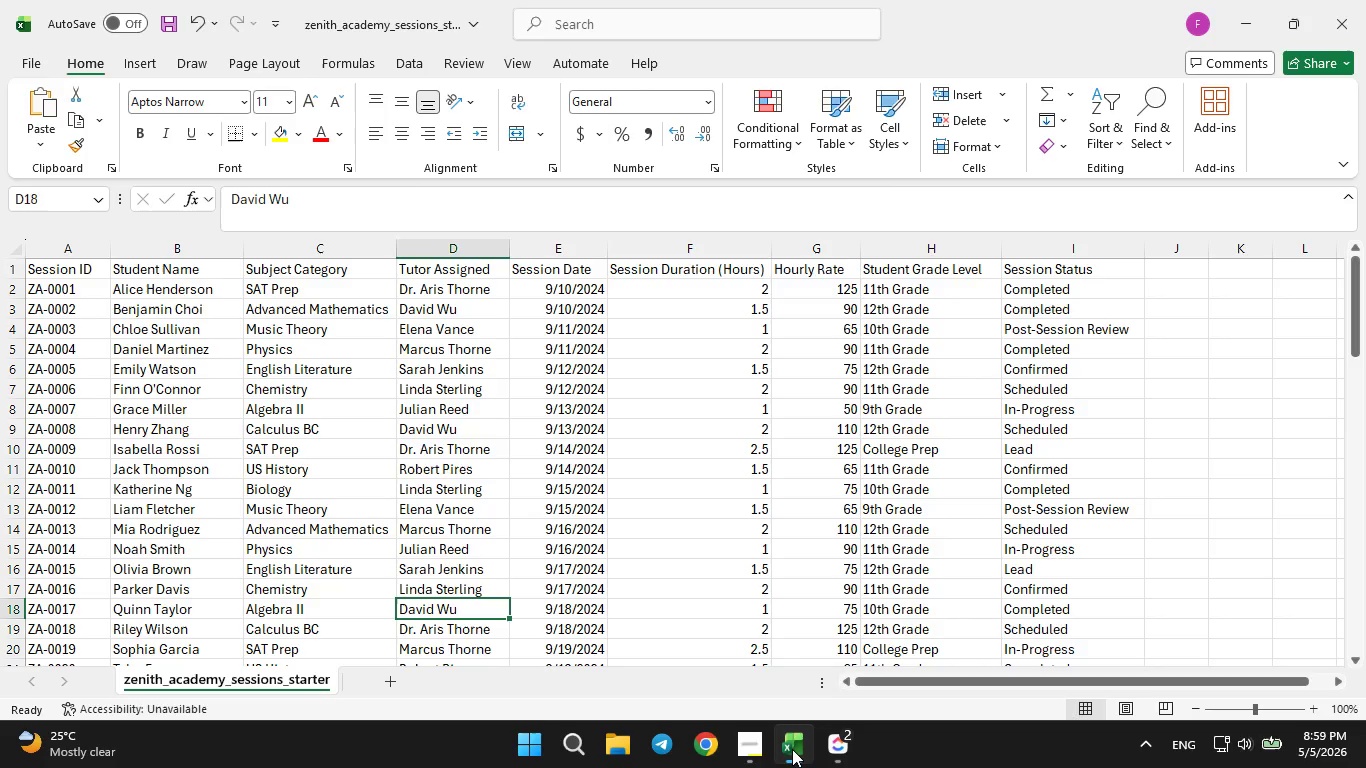 
left_click([792, 749])
 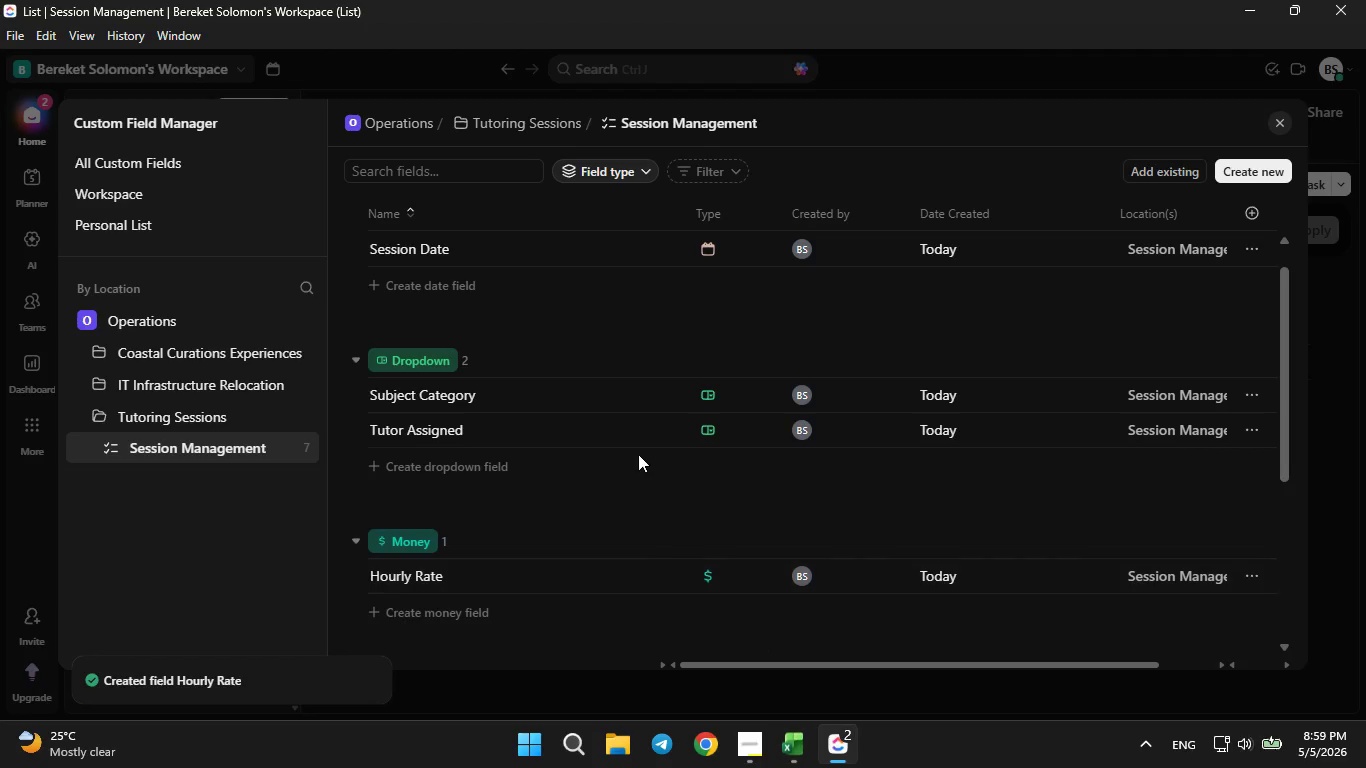 
scroll: coordinate [638, 454], scroll_direction: down, amount: 2.0
 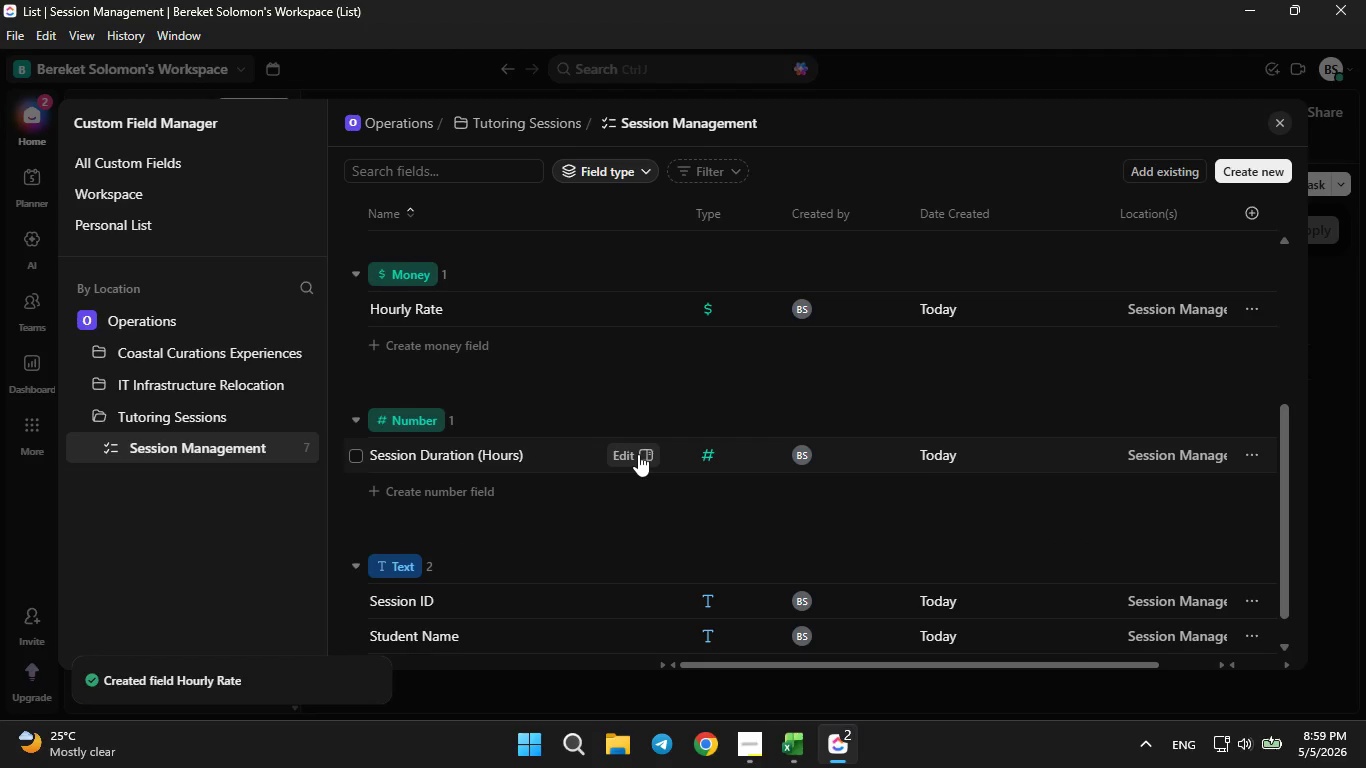 
scroll: coordinate [638, 454], scroll_direction: up, amount: 2.0
 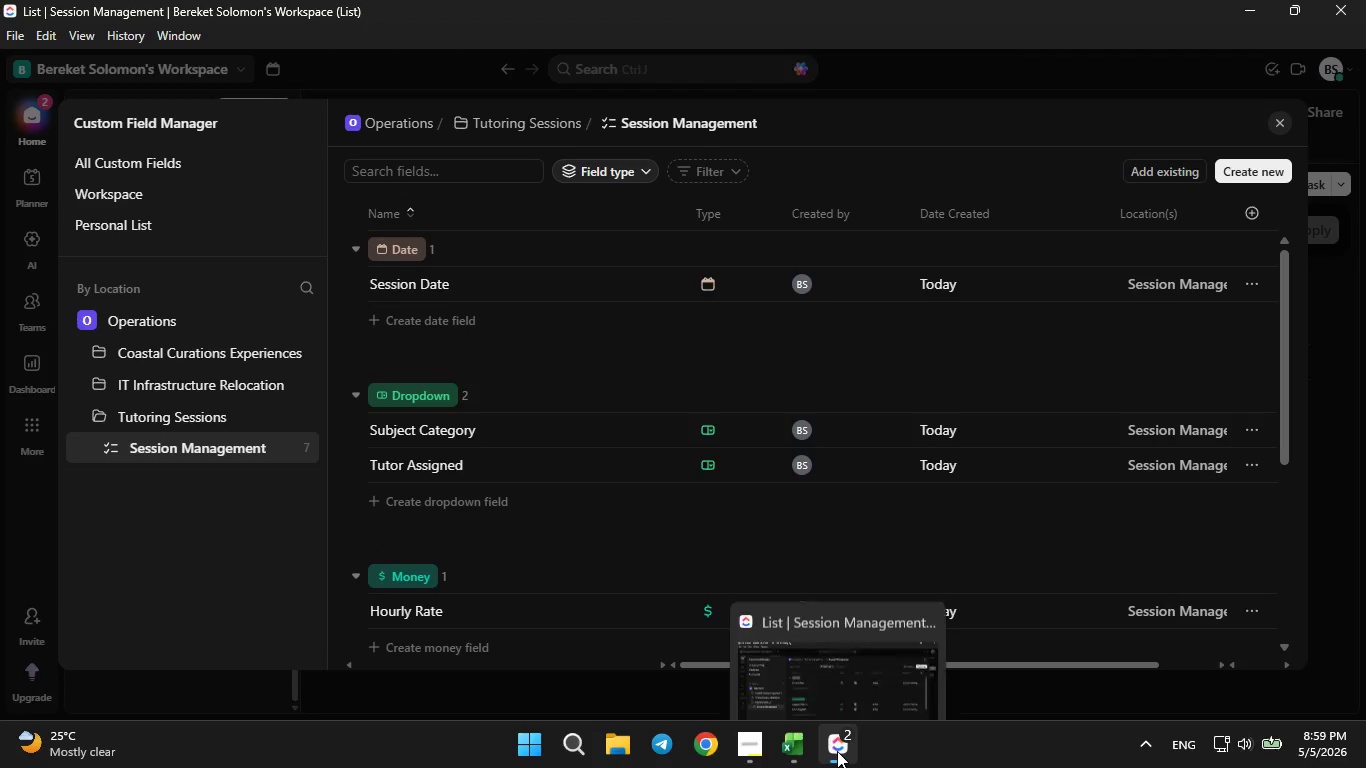 
left_click([836, 751])
 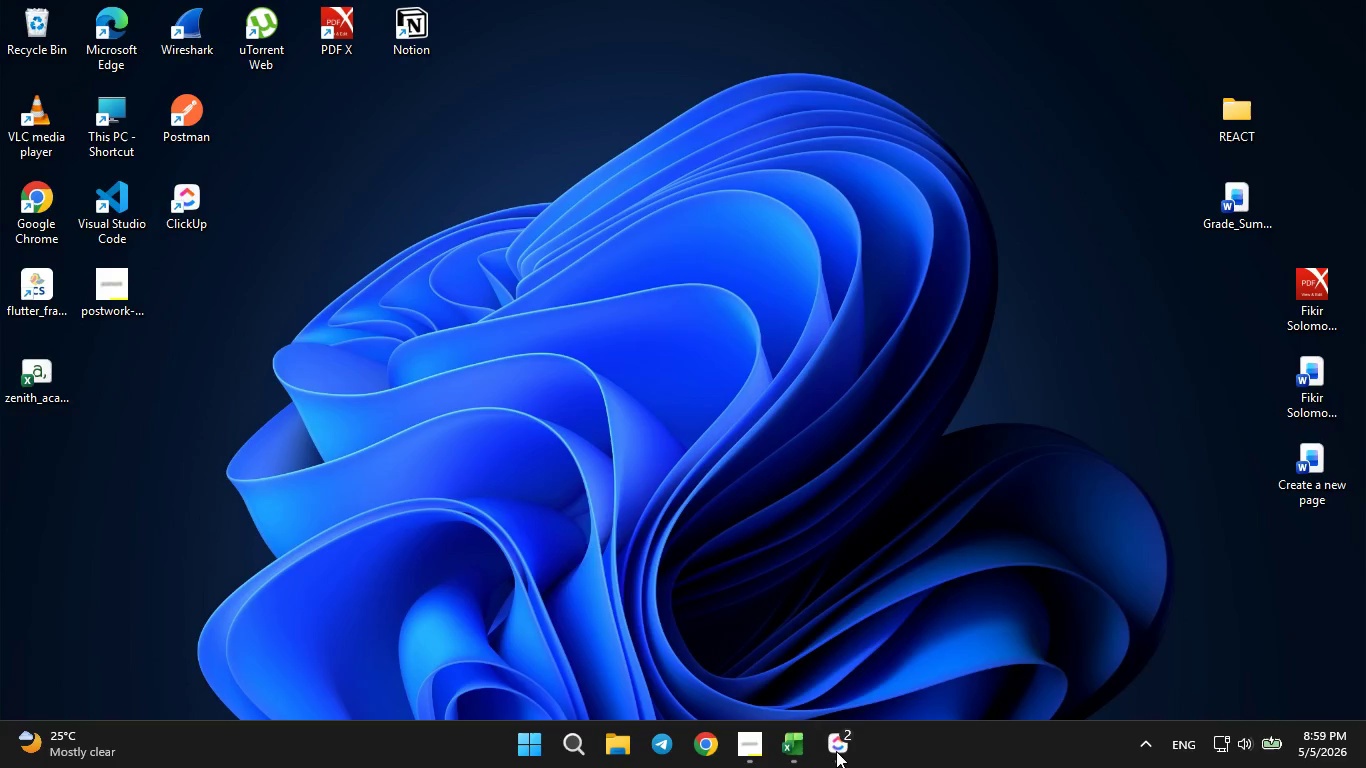 
left_click([836, 751])
 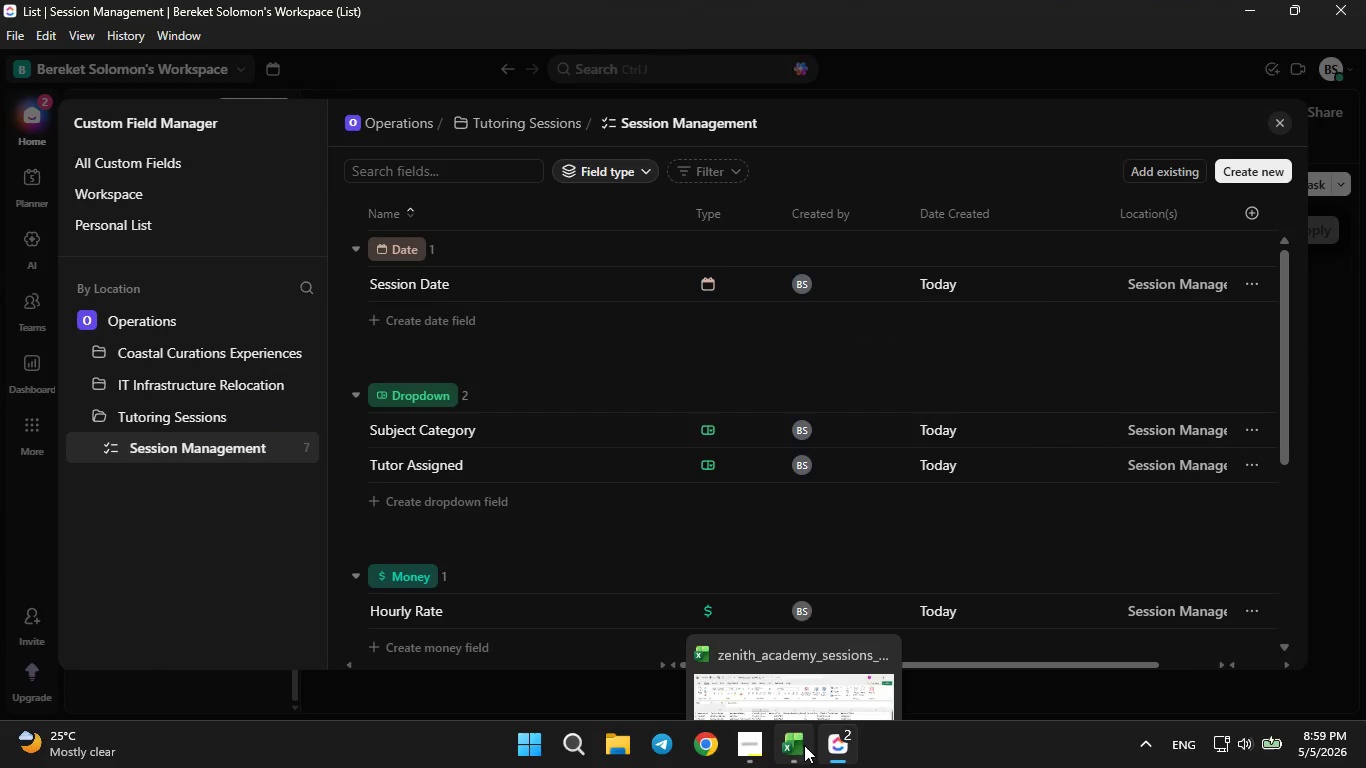 
left_click([802, 745])
 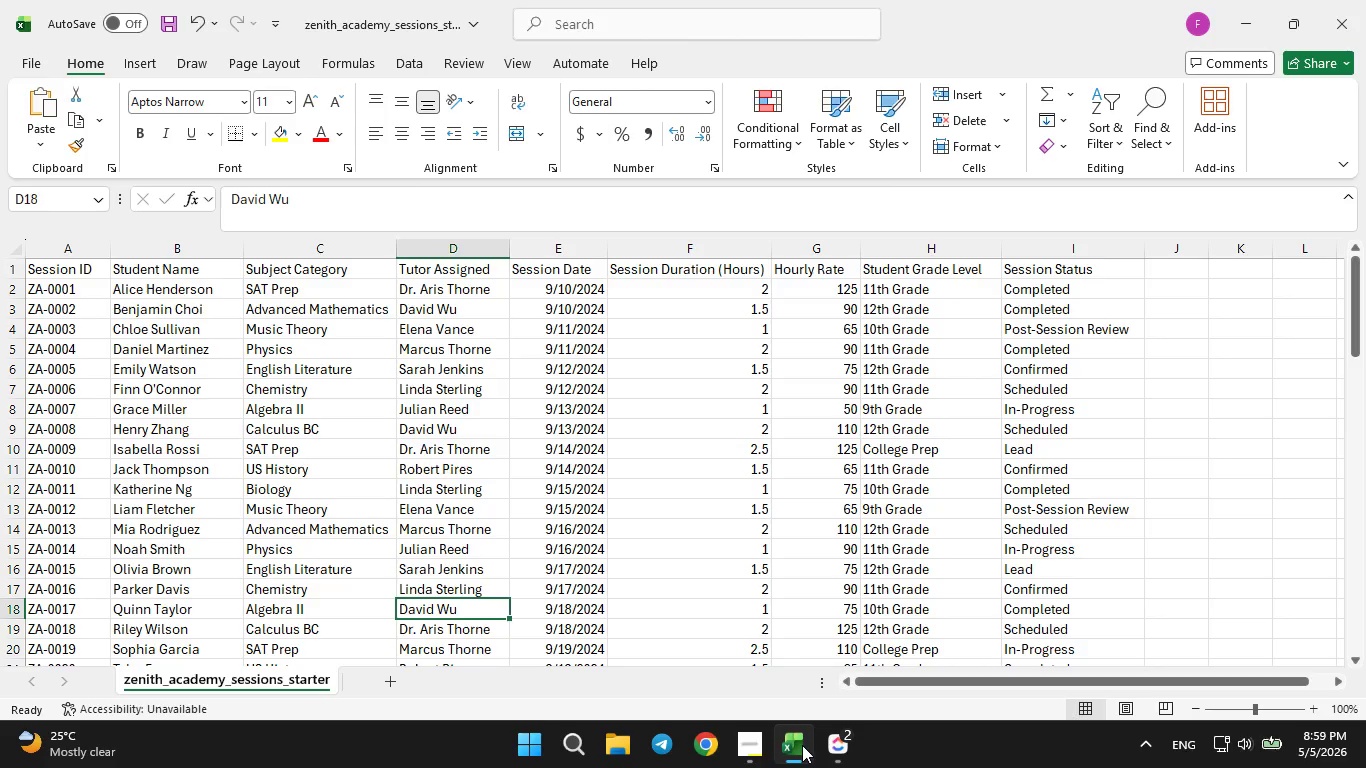 
left_click([802, 745])
 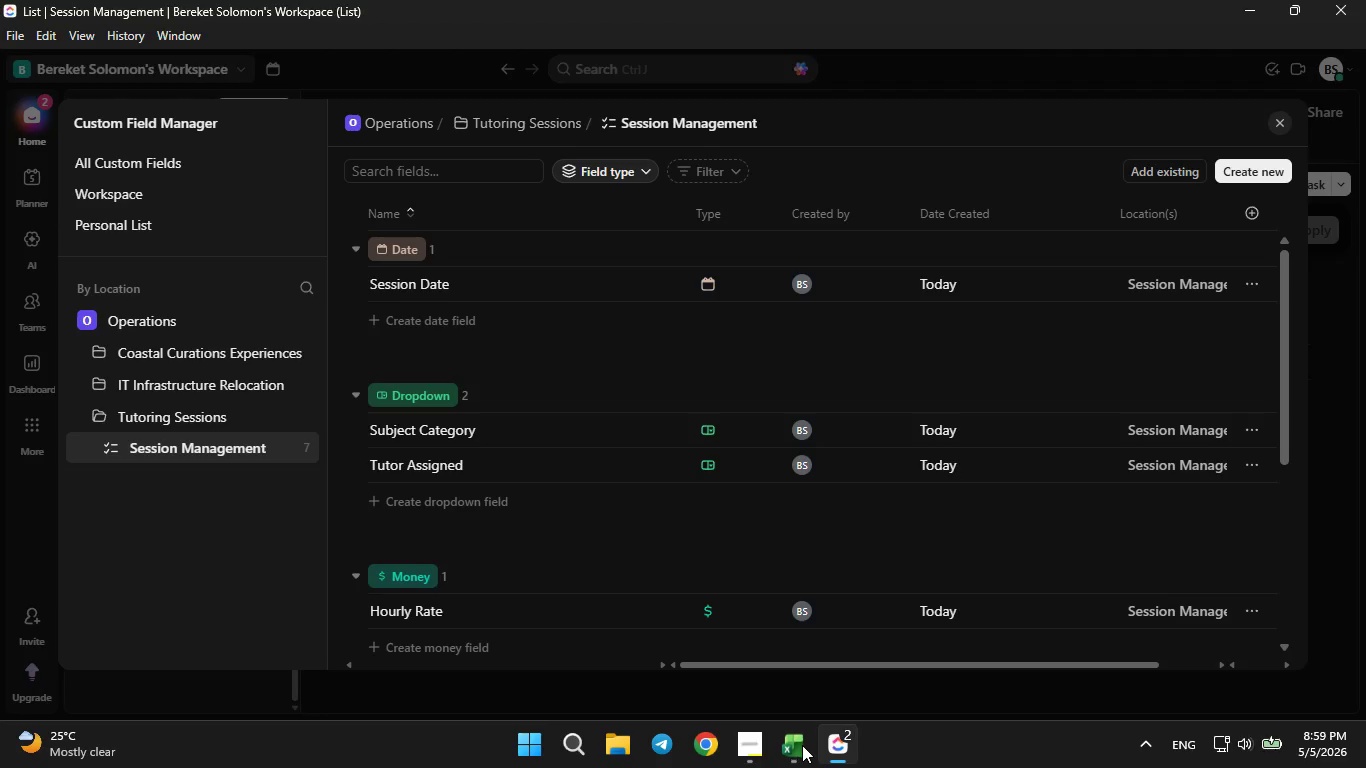 
double_click([802, 745])
 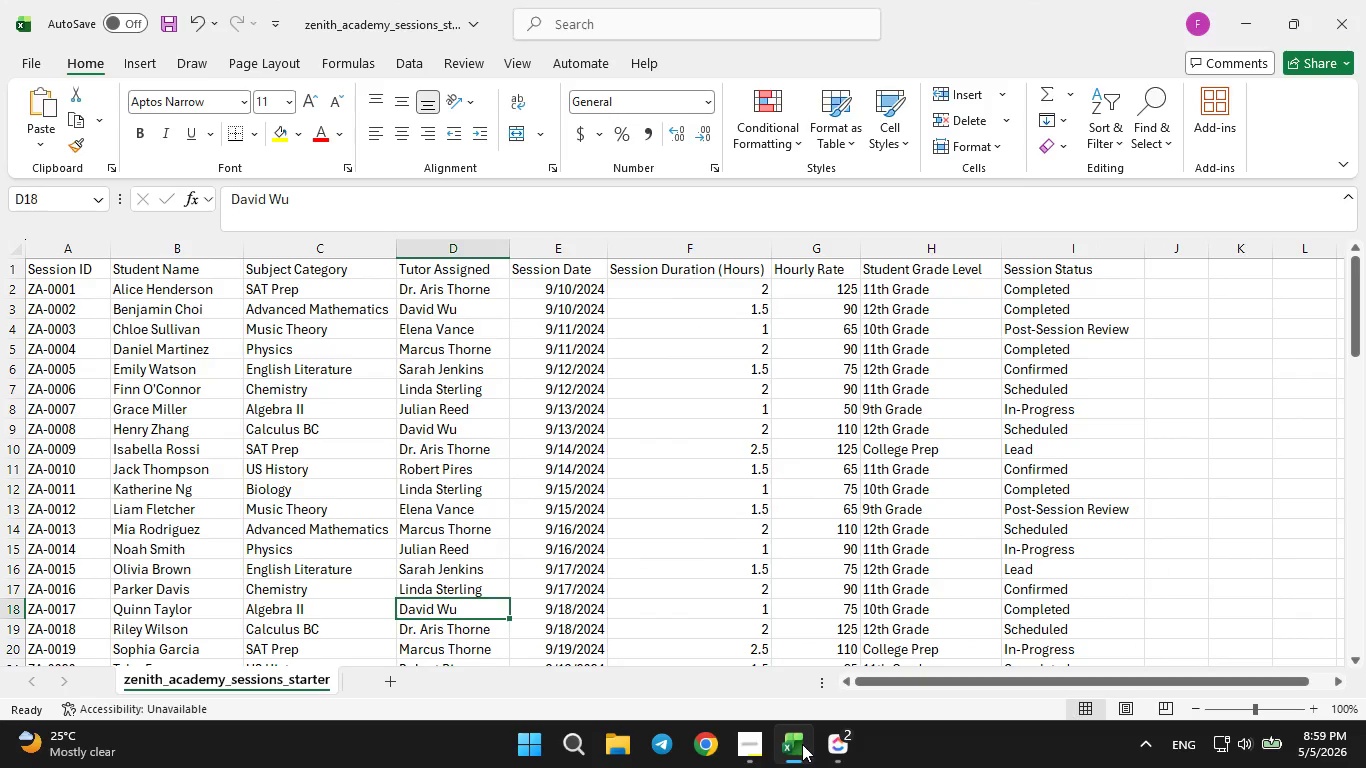 
left_click([802, 744])
 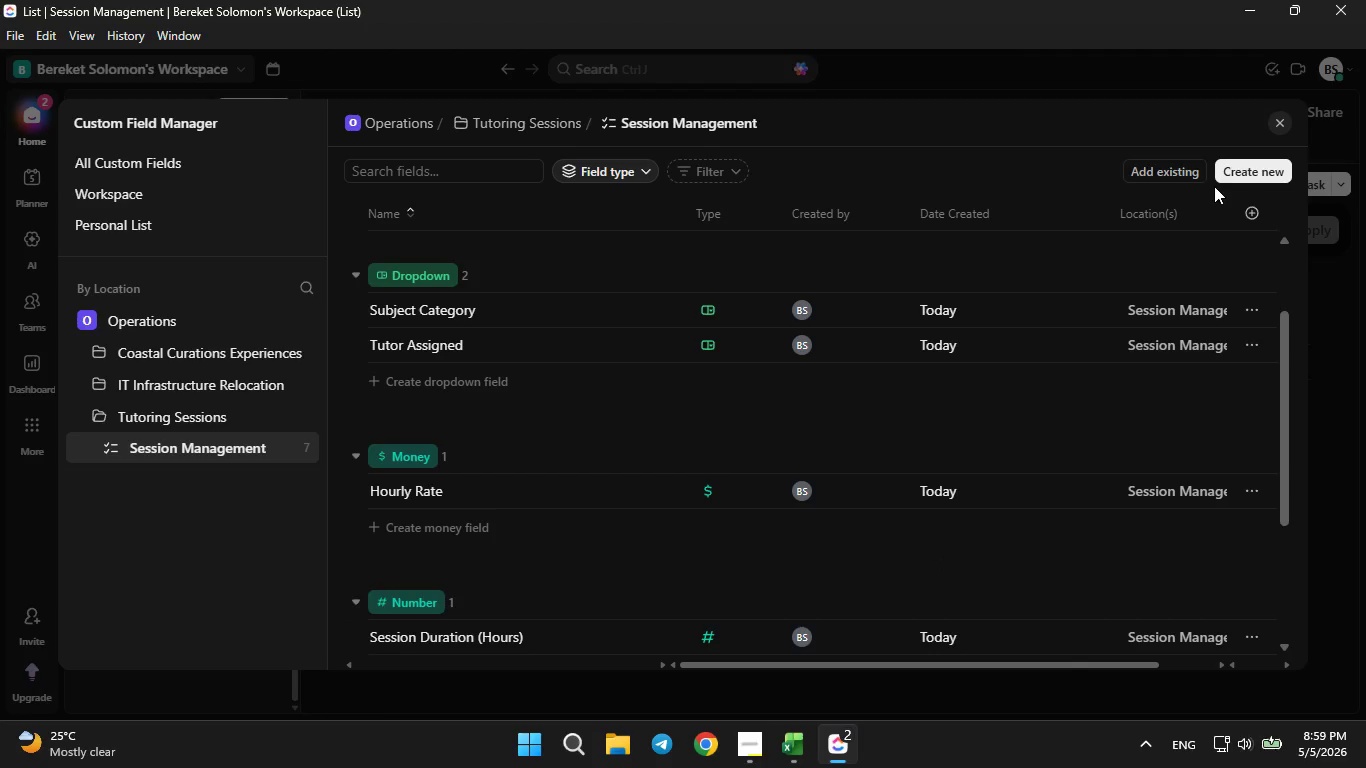 
left_click([1228, 176])
 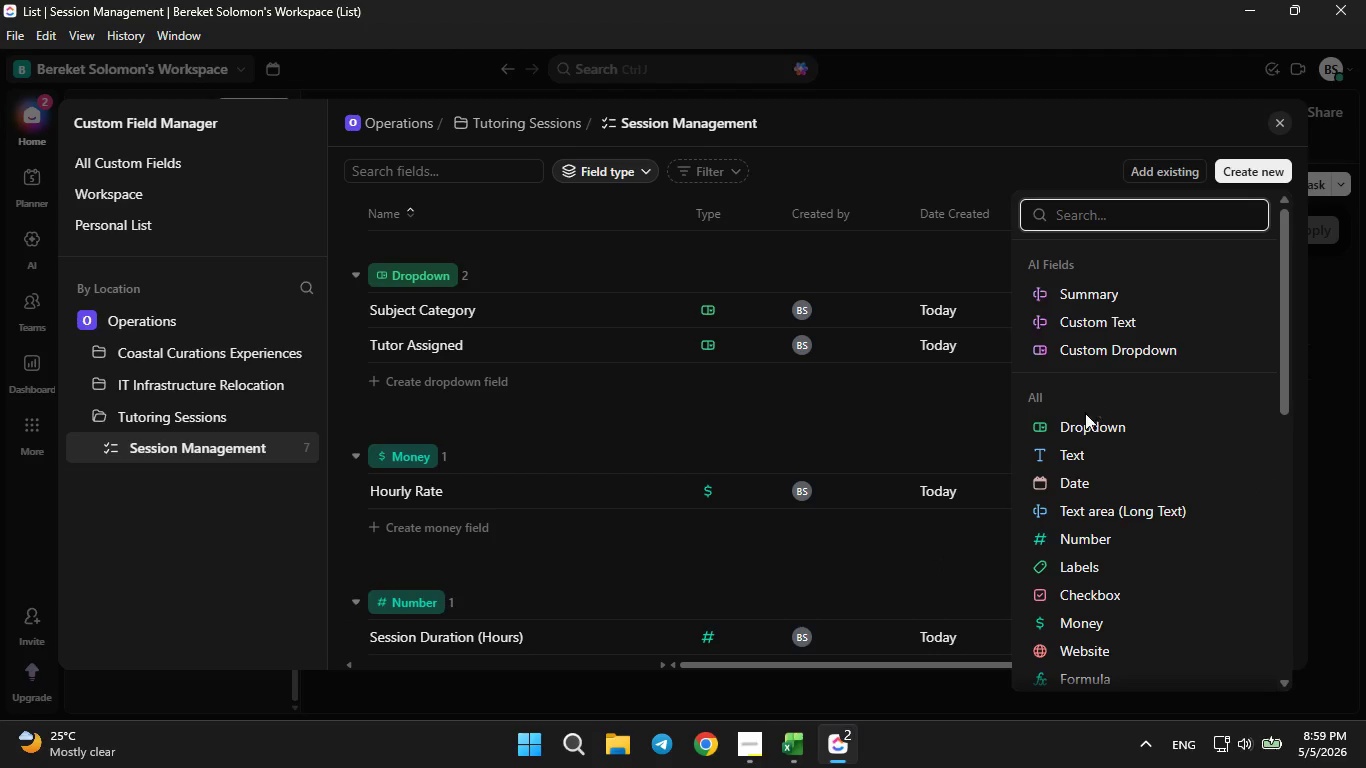 
left_click([1084, 419])
 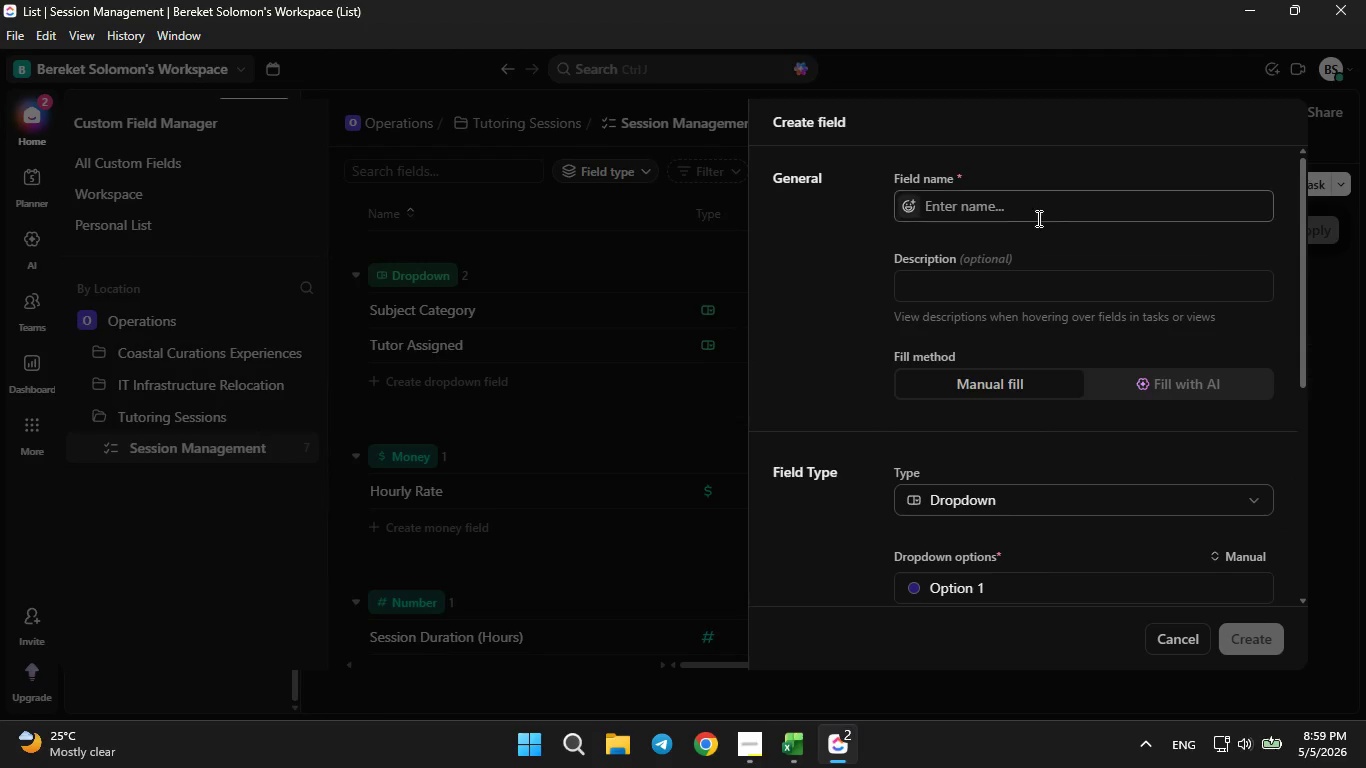 
left_click([1035, 210])
 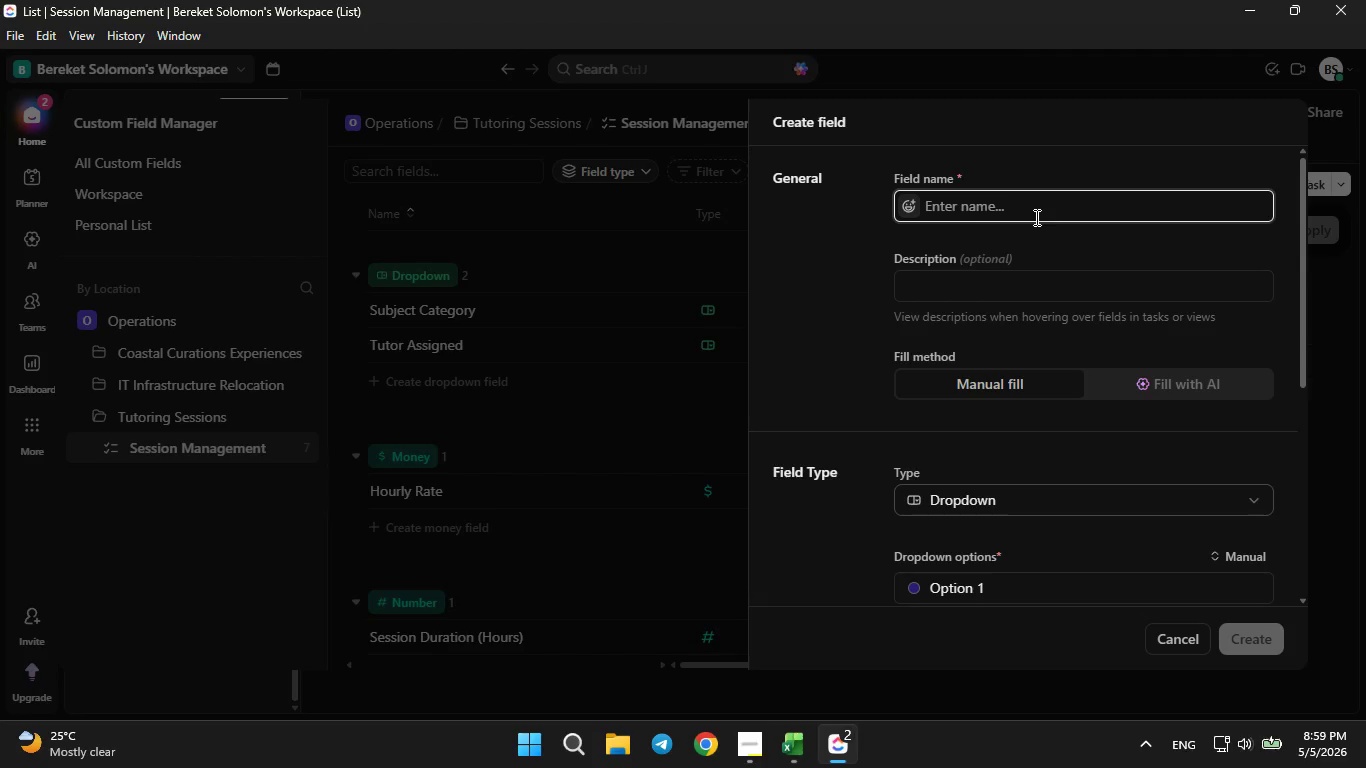 
type(Student Grade Level)
 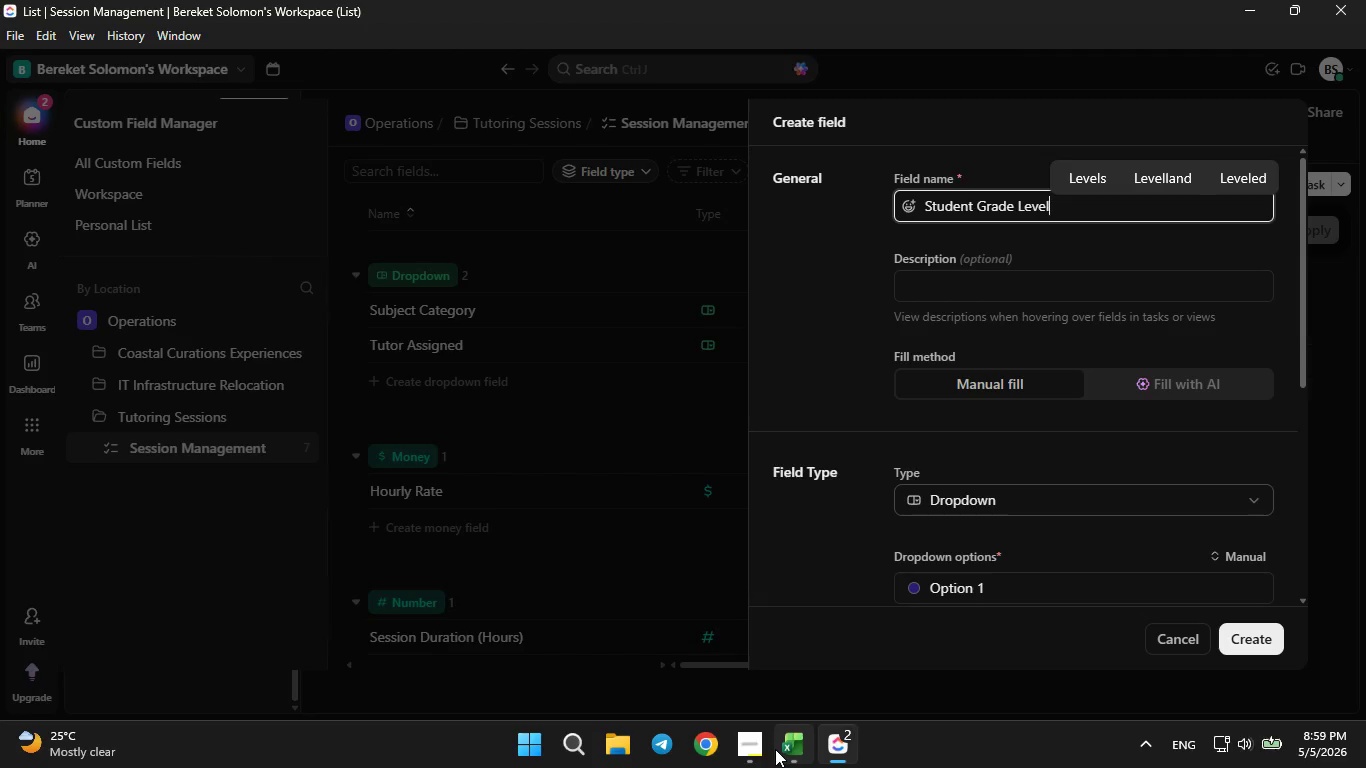 
left_click([775, 751])
 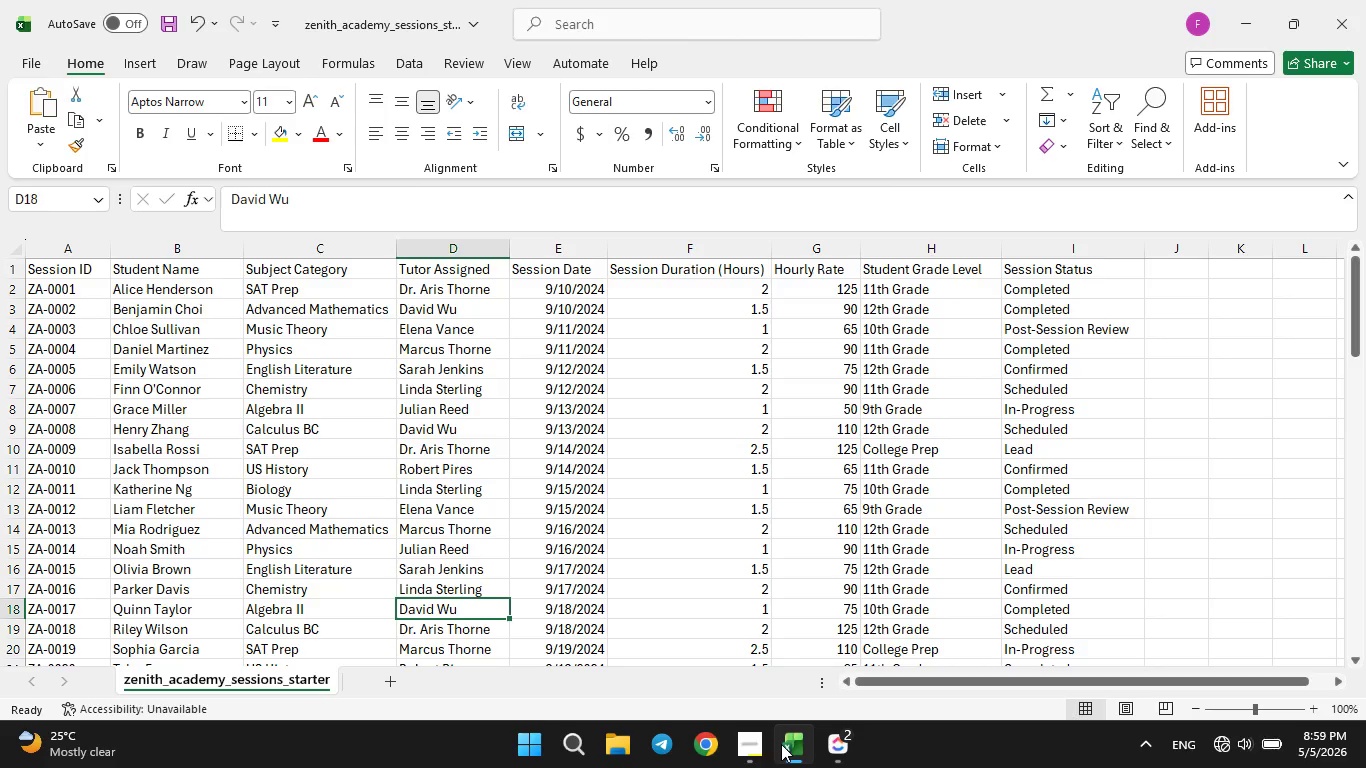 
wait(20.06)
 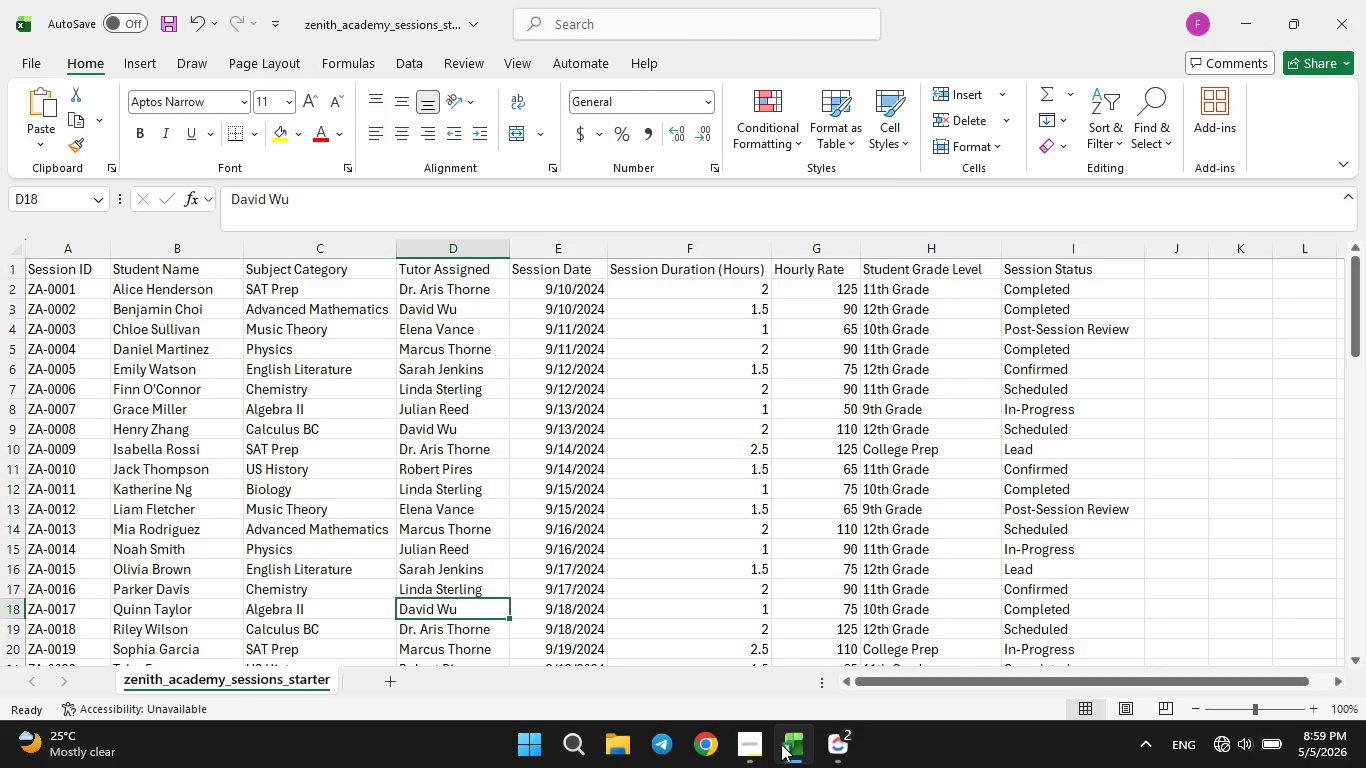 
double_click([1225, 753])
 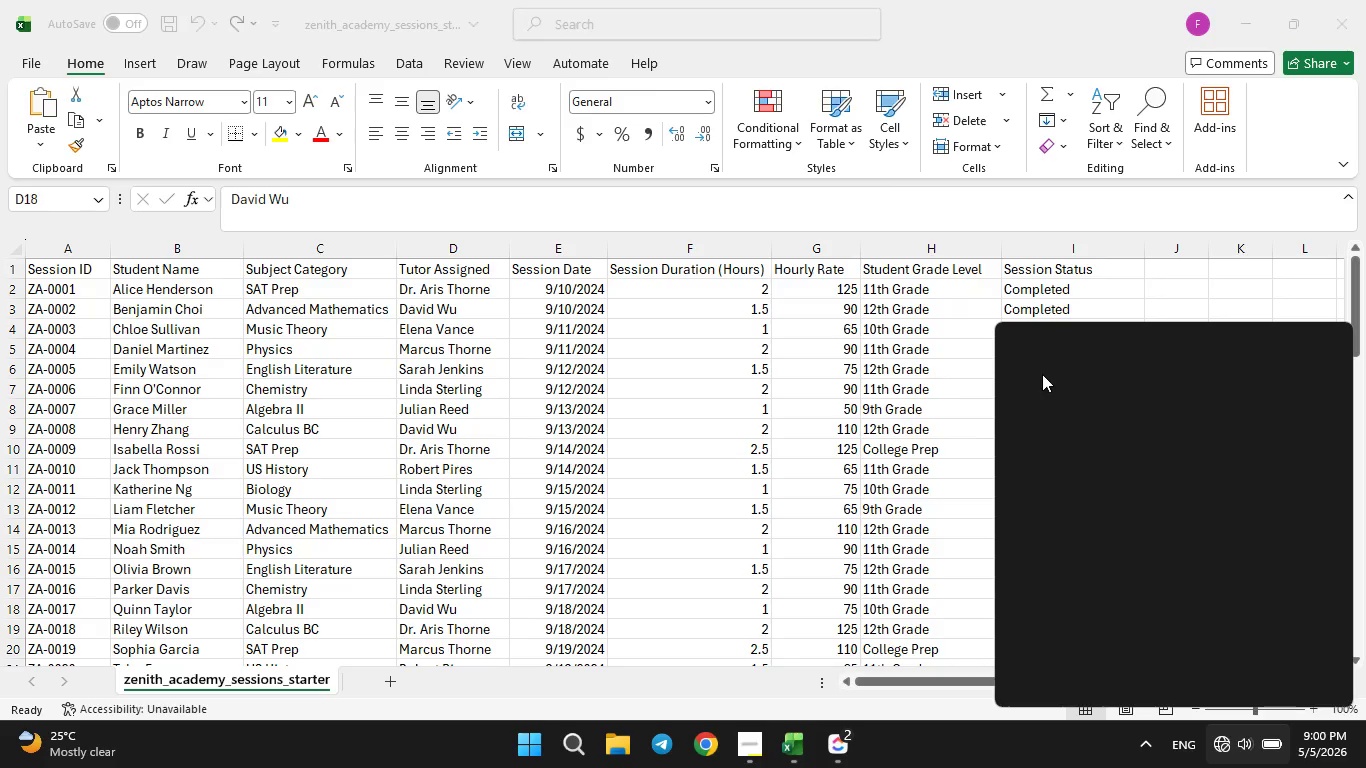 
left_click([1042, 374])
 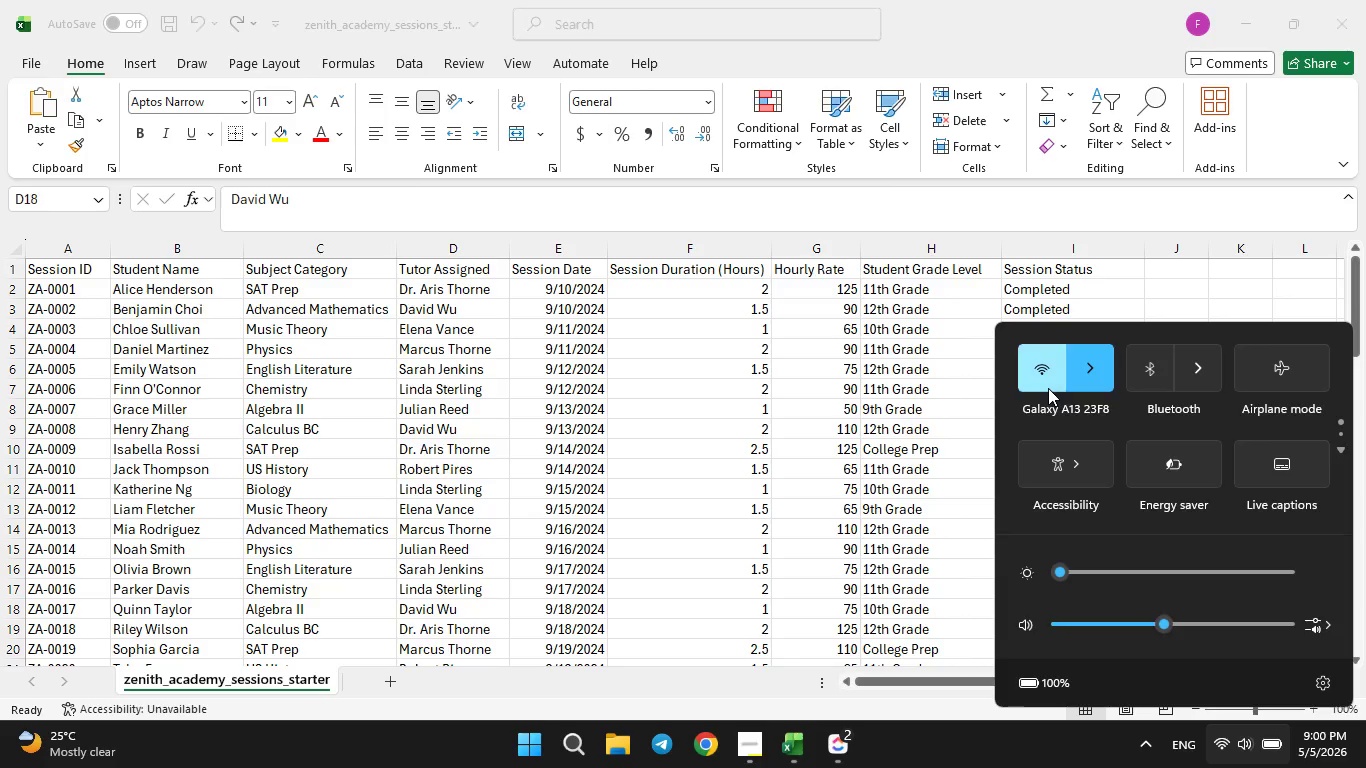 
wait(12.34)
 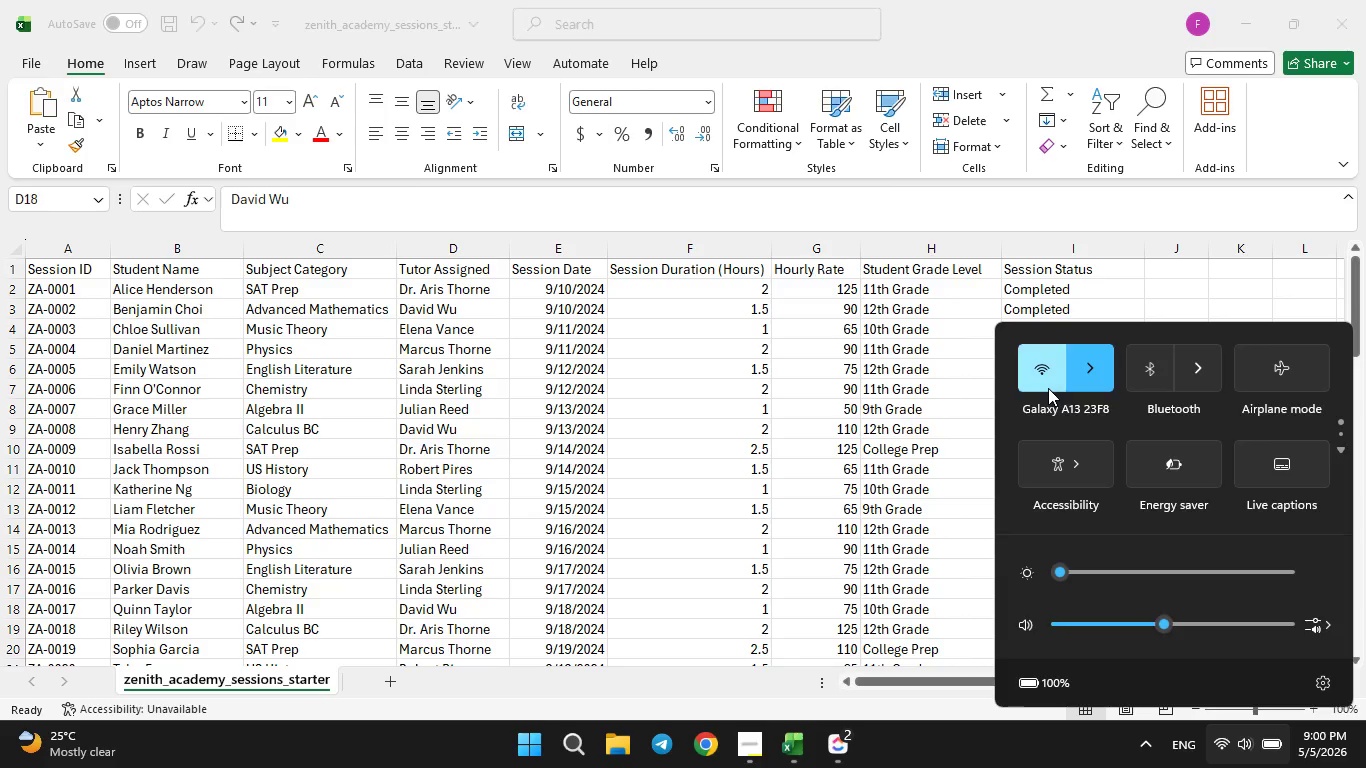 
left_click([847, 749])
 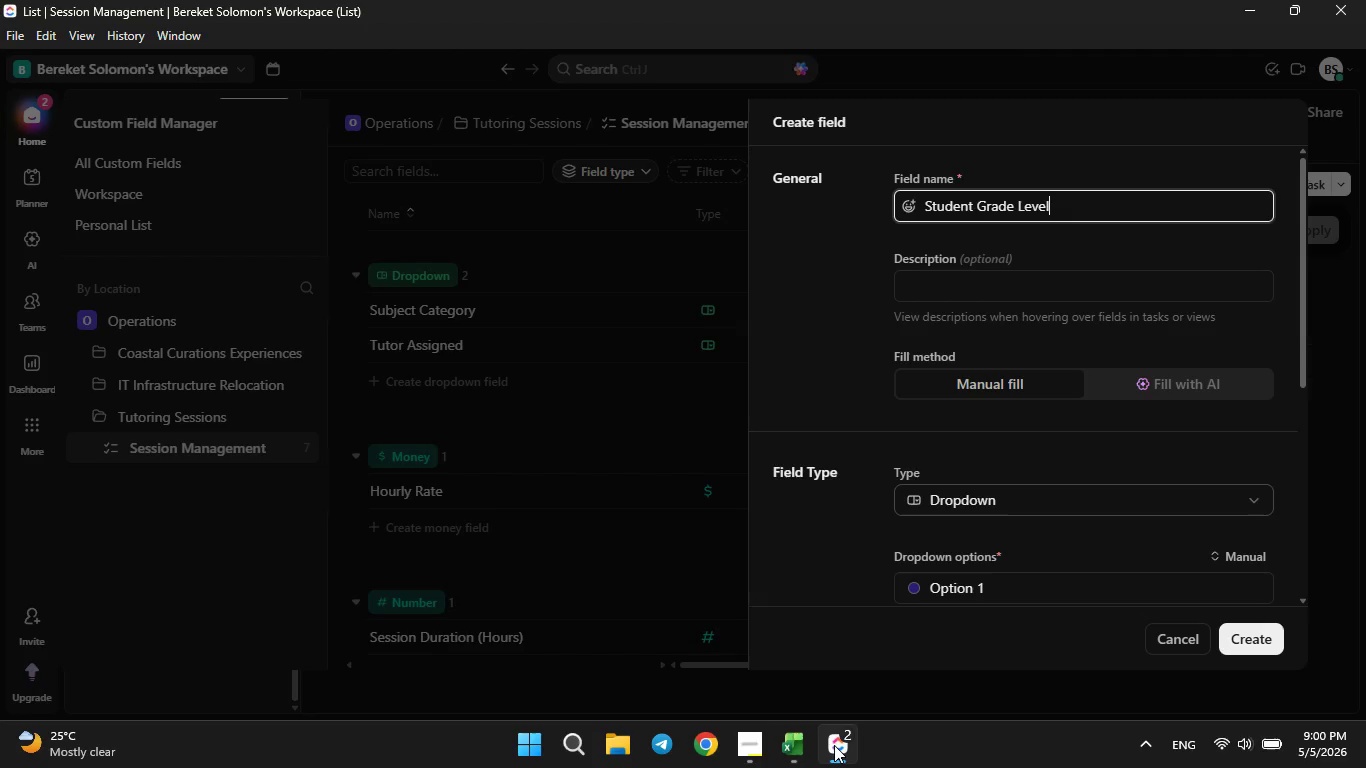 
left_click([834, 742])
 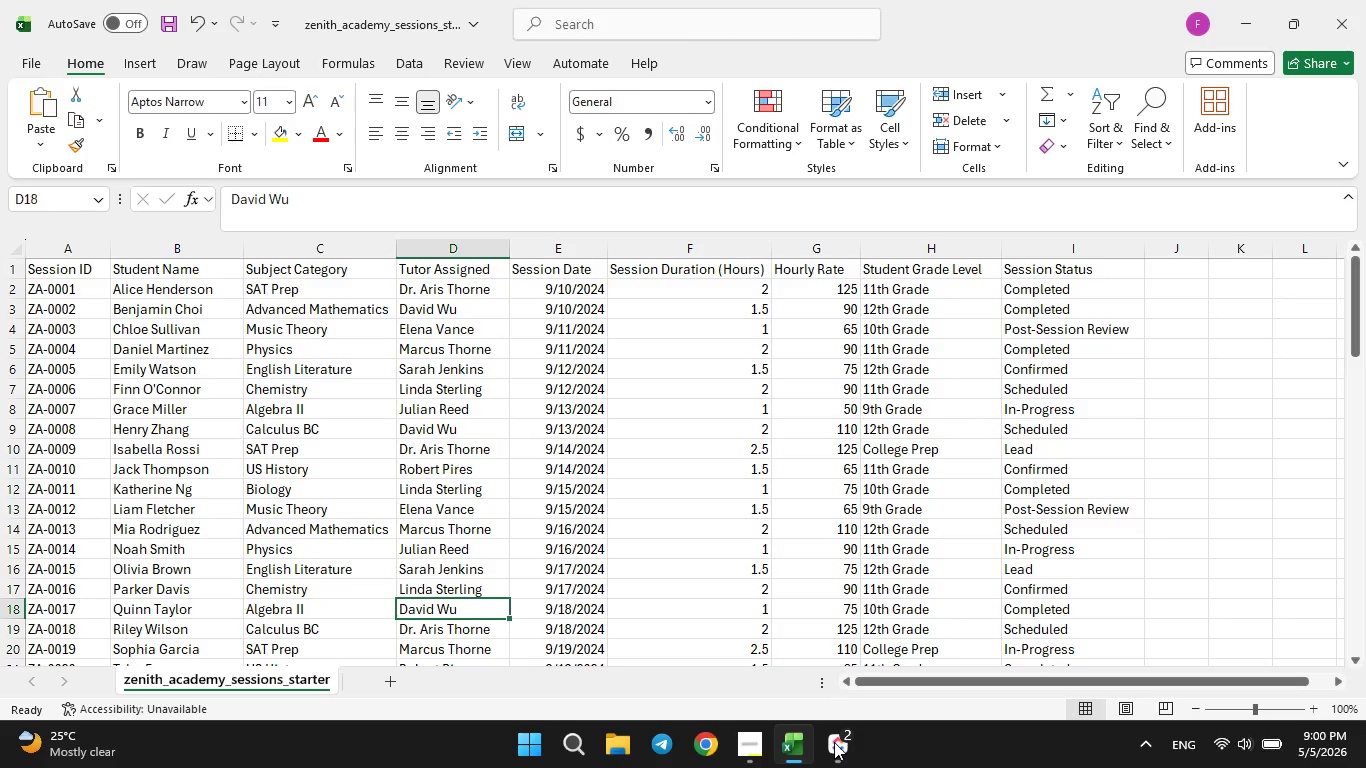 
left_click([834, 742])
 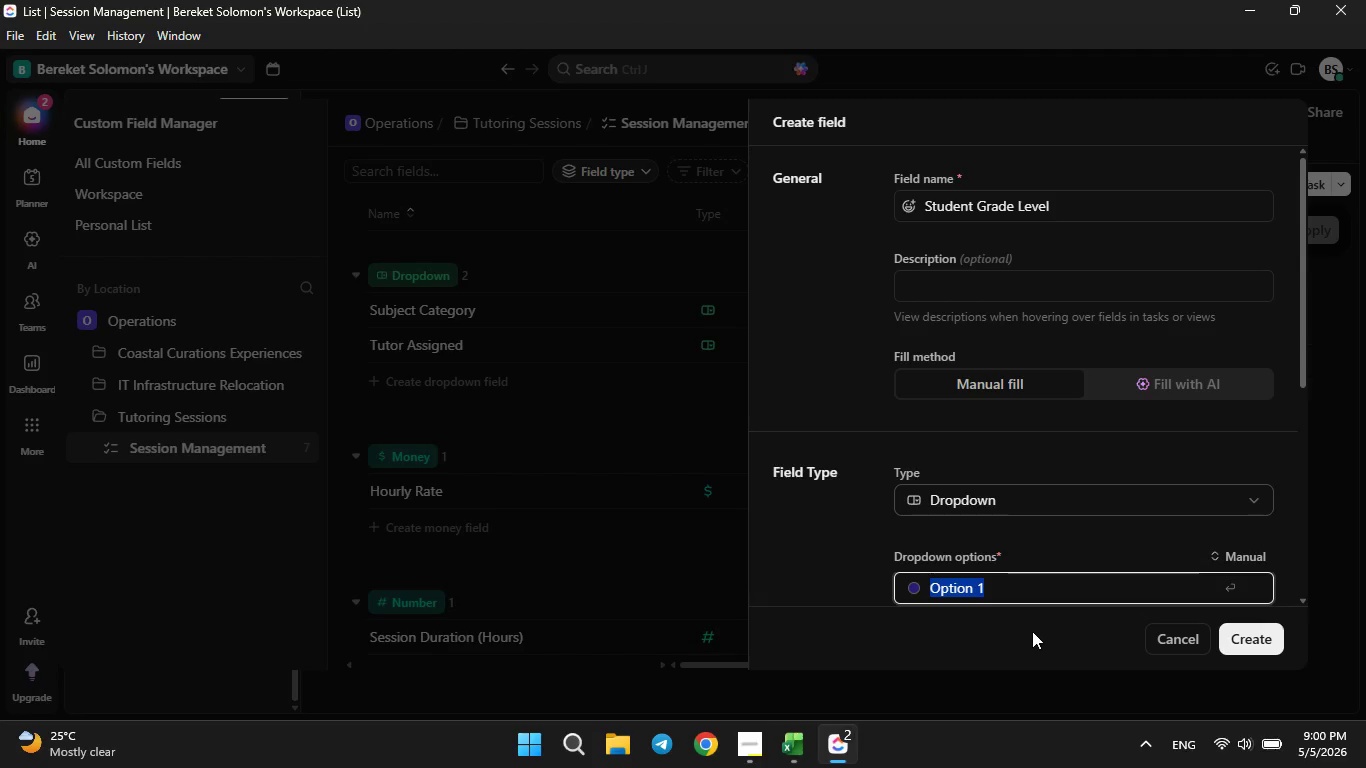 
key(Backspace)
type(9th Grade)
 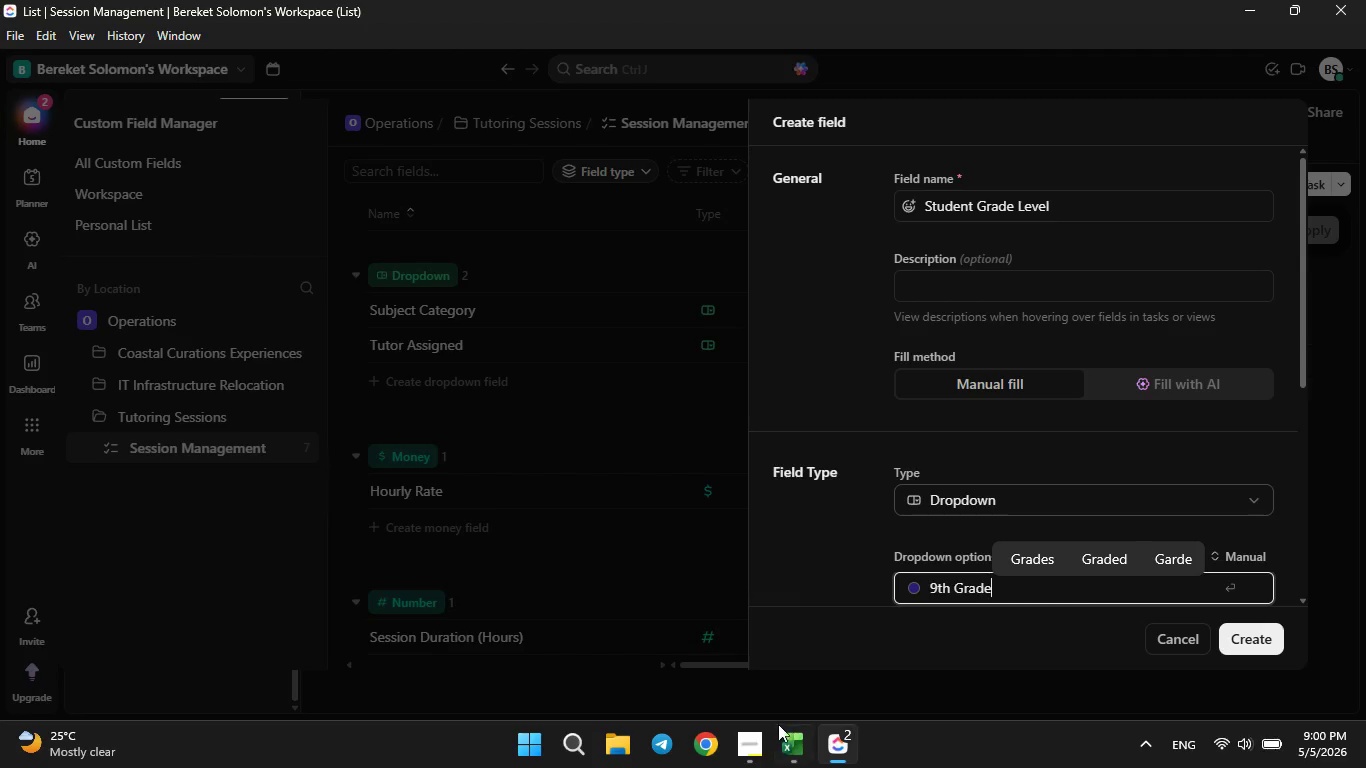 
left_click([799, 753])
 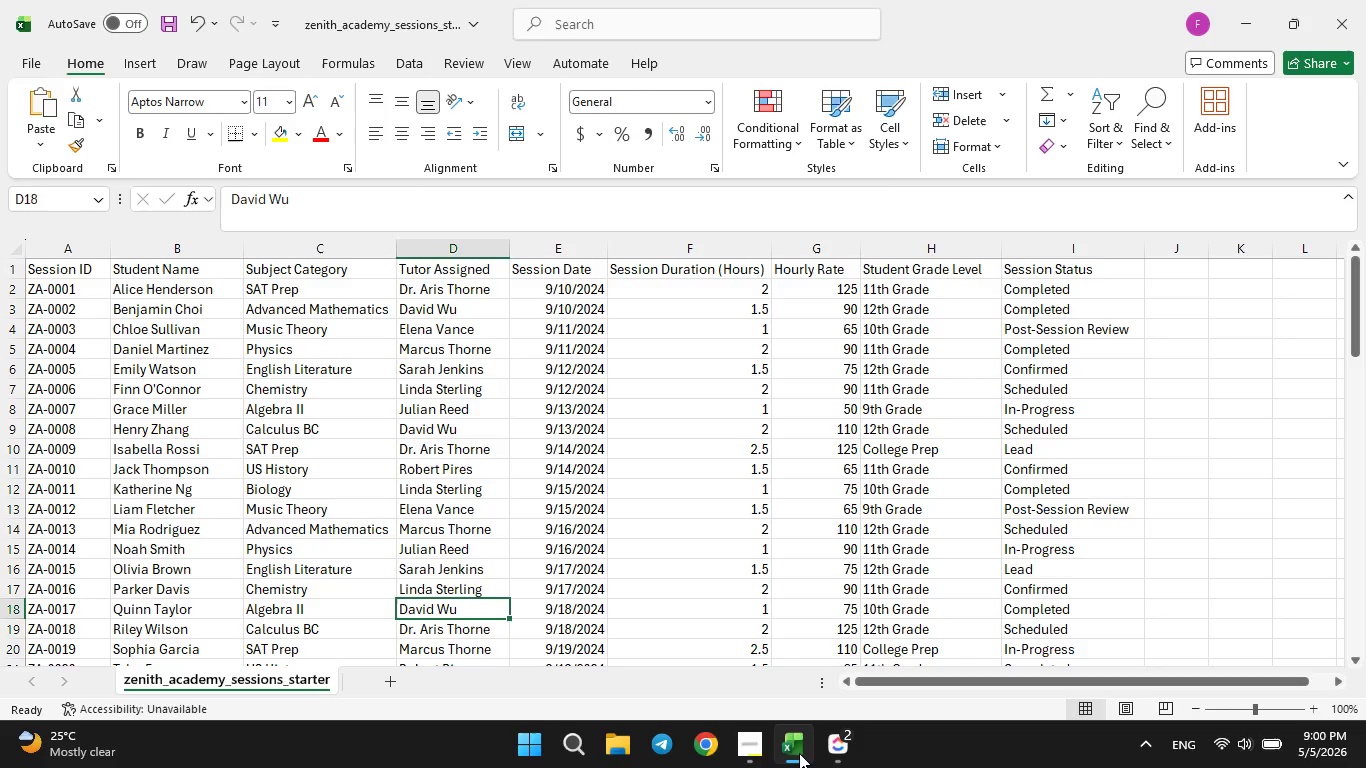 
left_click([799, 753])
 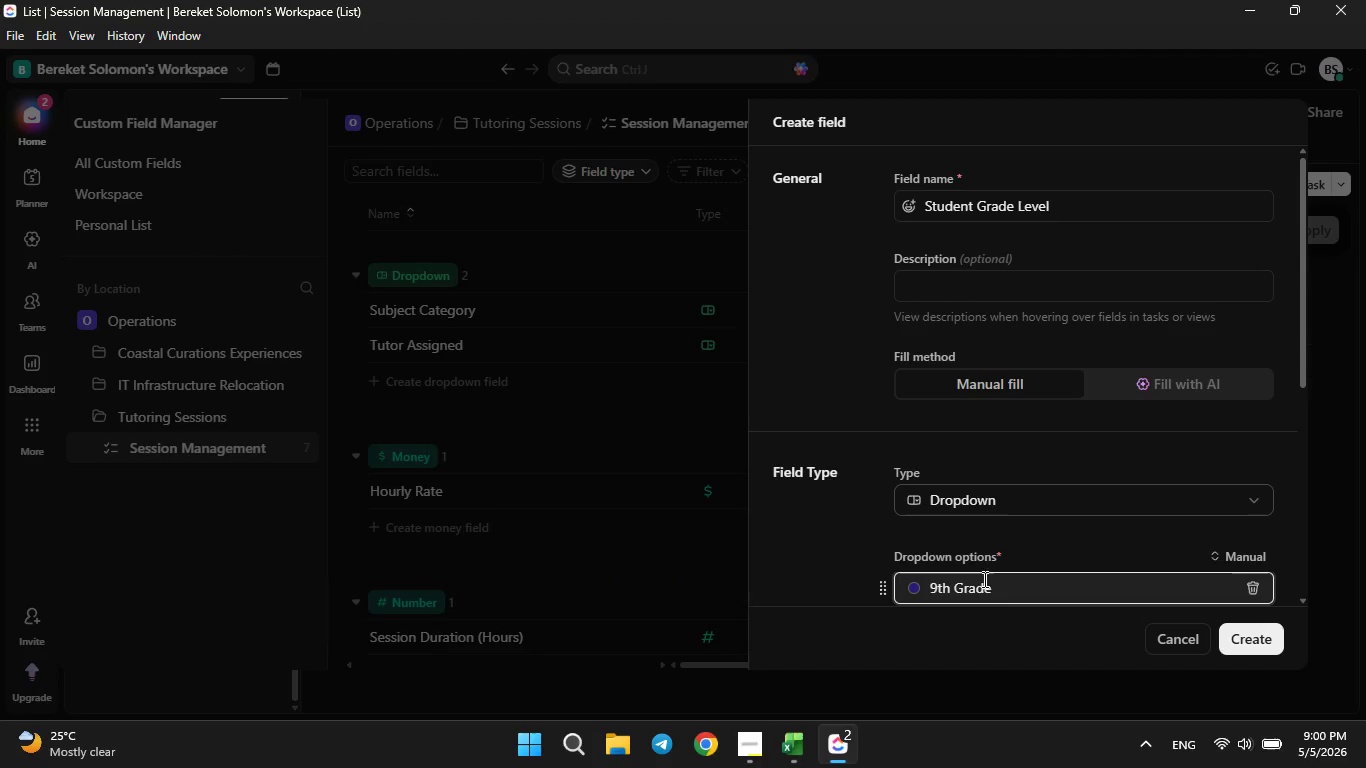 
scroll: coordinate [988, 573], scroll_direction: none, amount: 0.0
 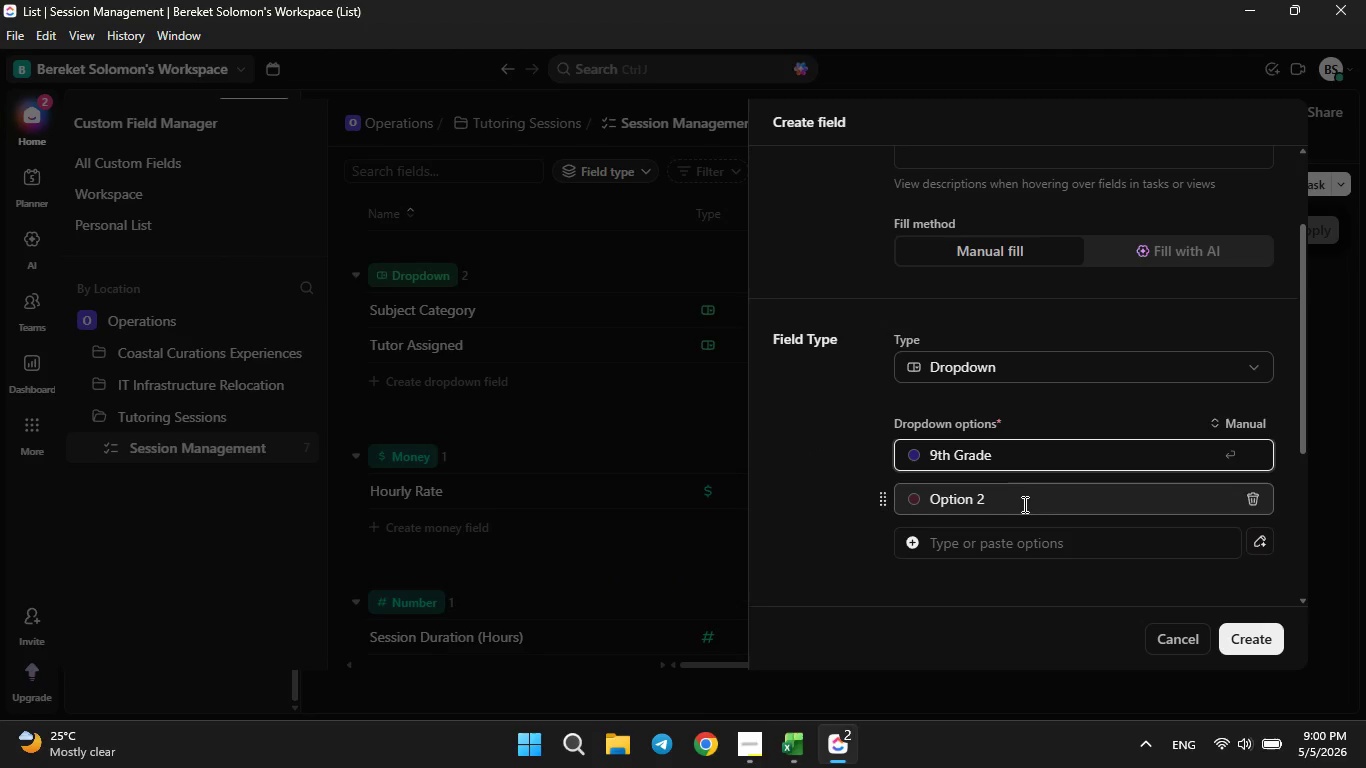 
left_click([1023, 501])
 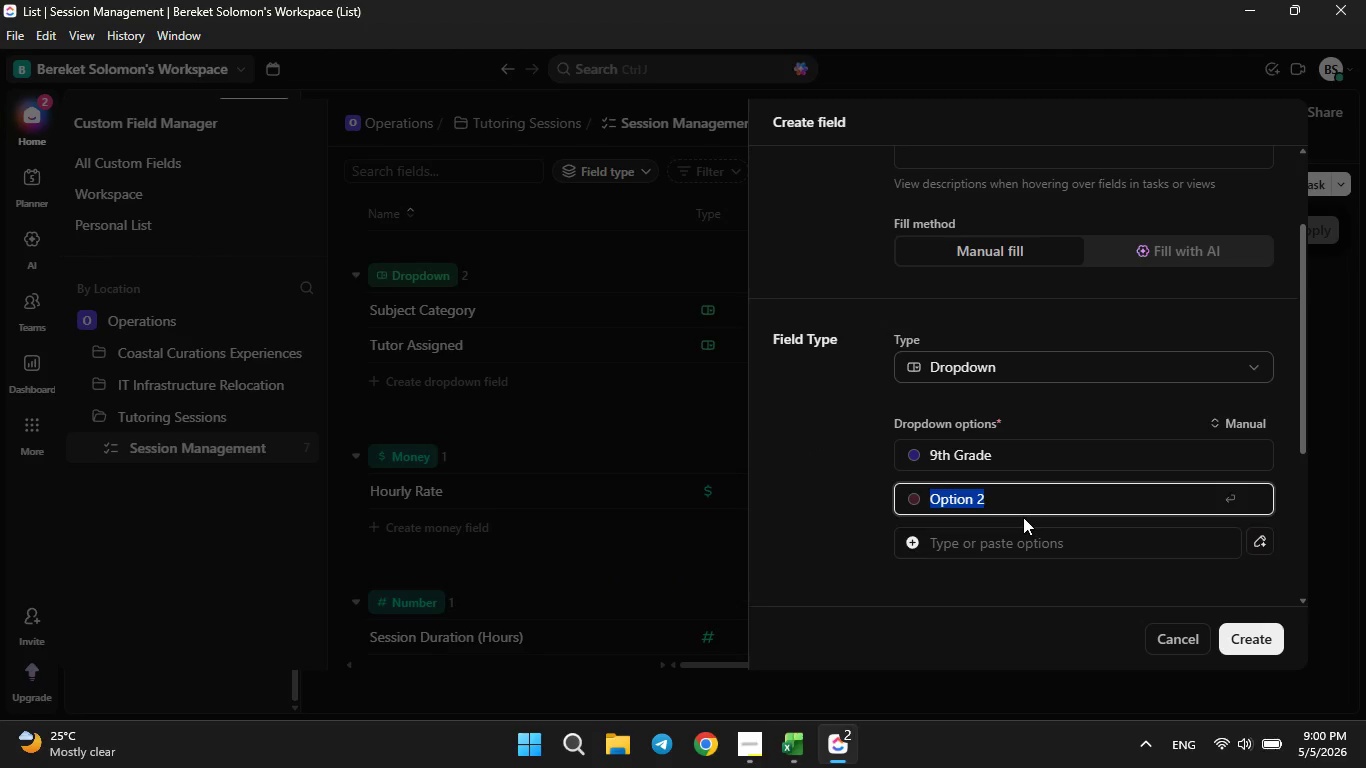 
key(Backspace)
type(10th Grade)
 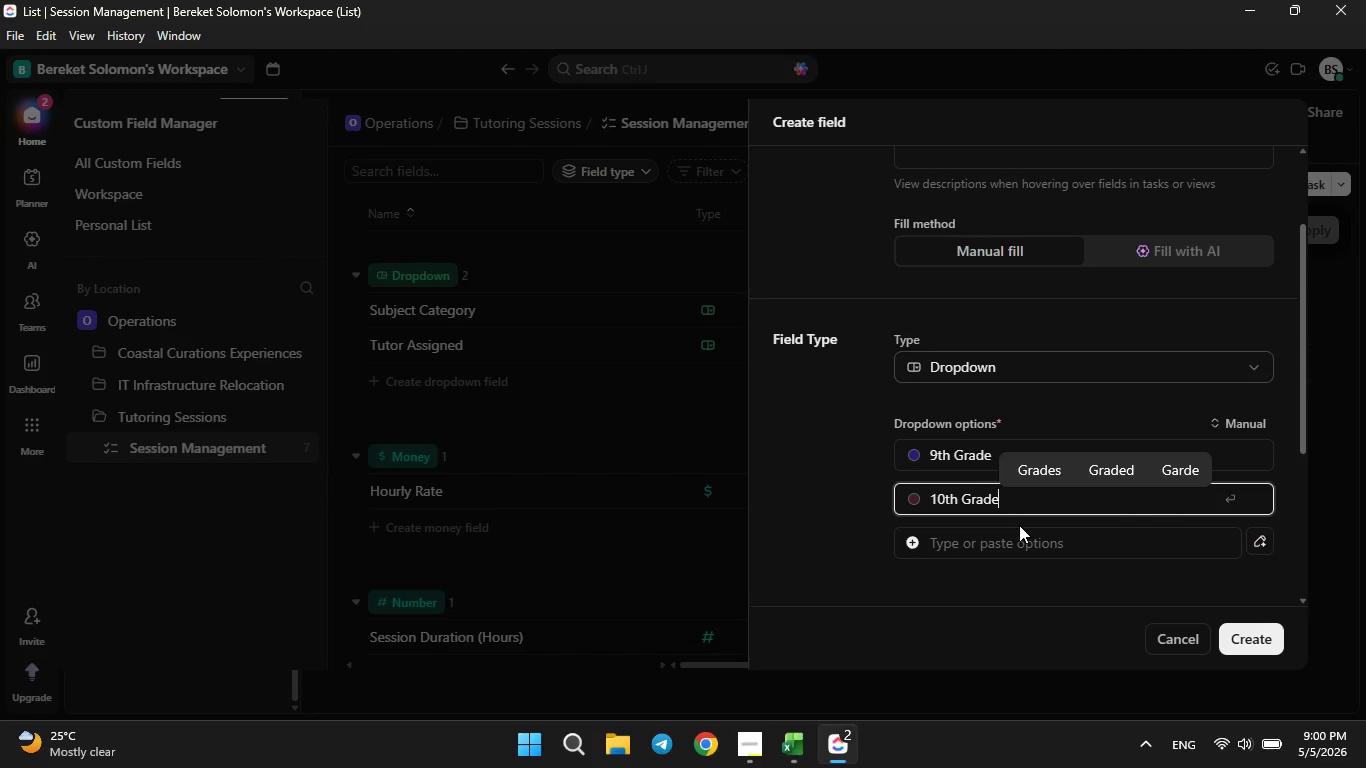 
left_click([1019, 532])
 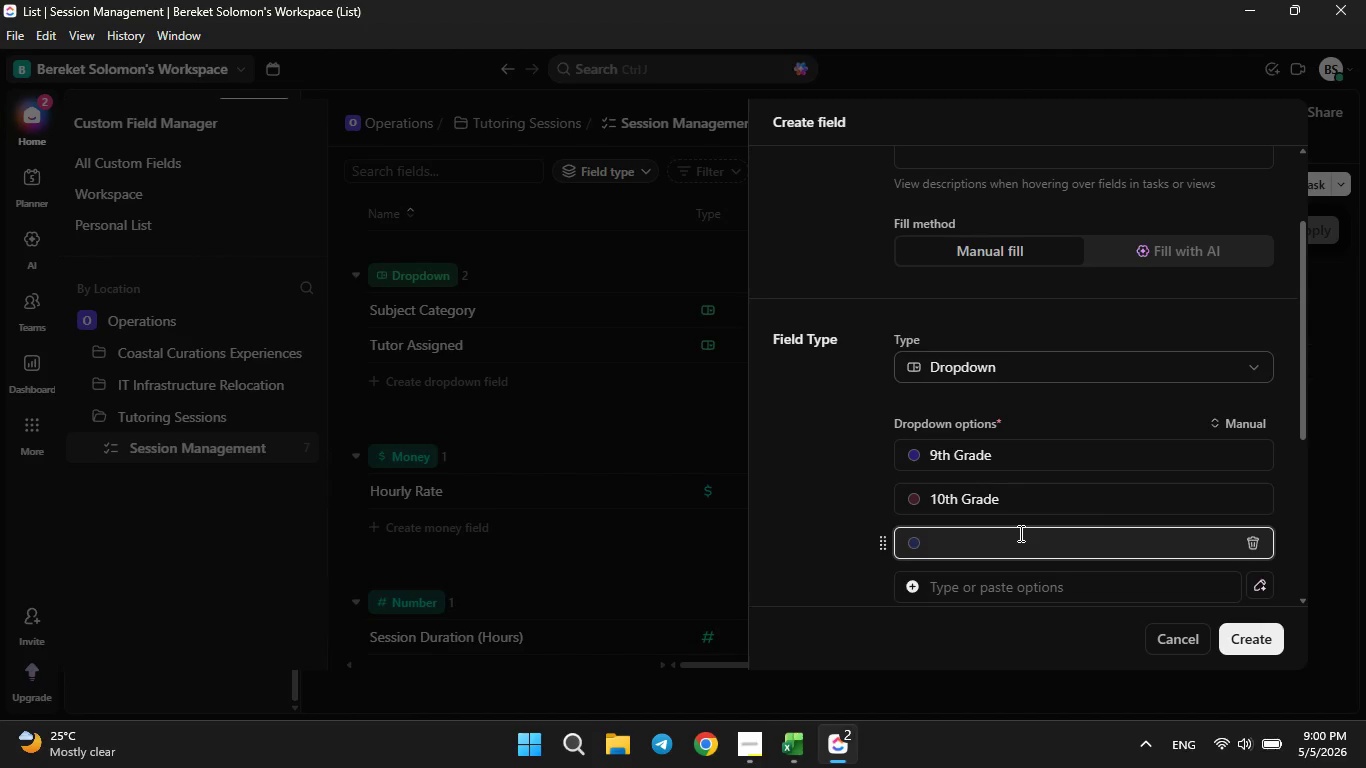 
type(11th Grade)
 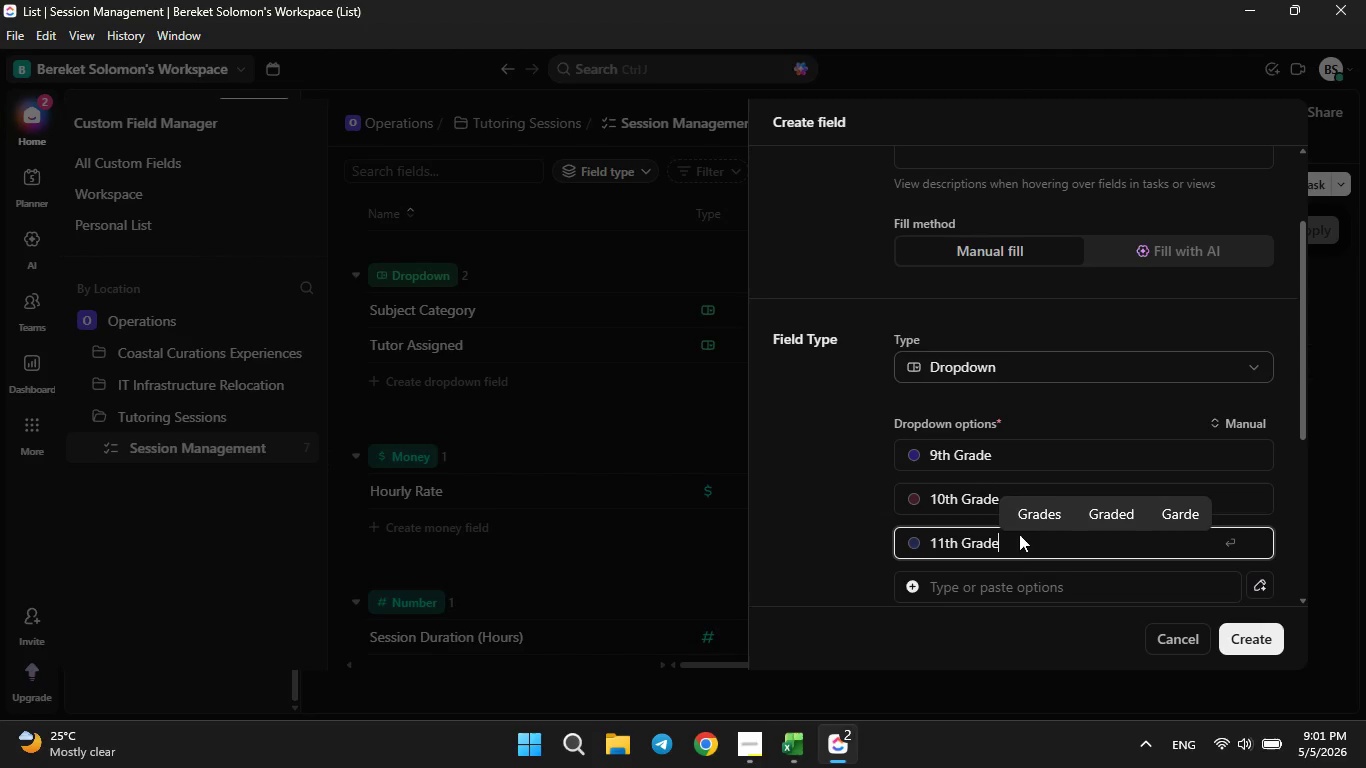 
left_click([1019, 586])
 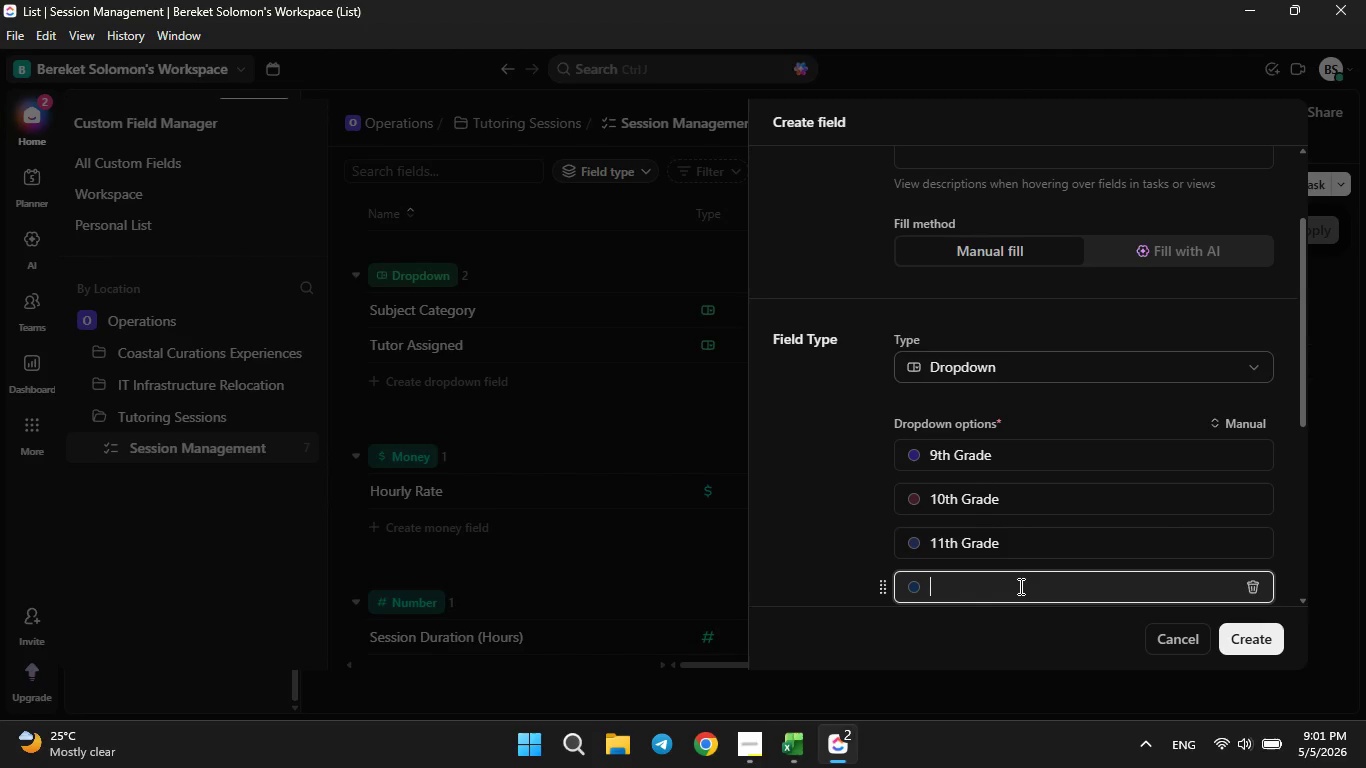 
type(12th Grade)
 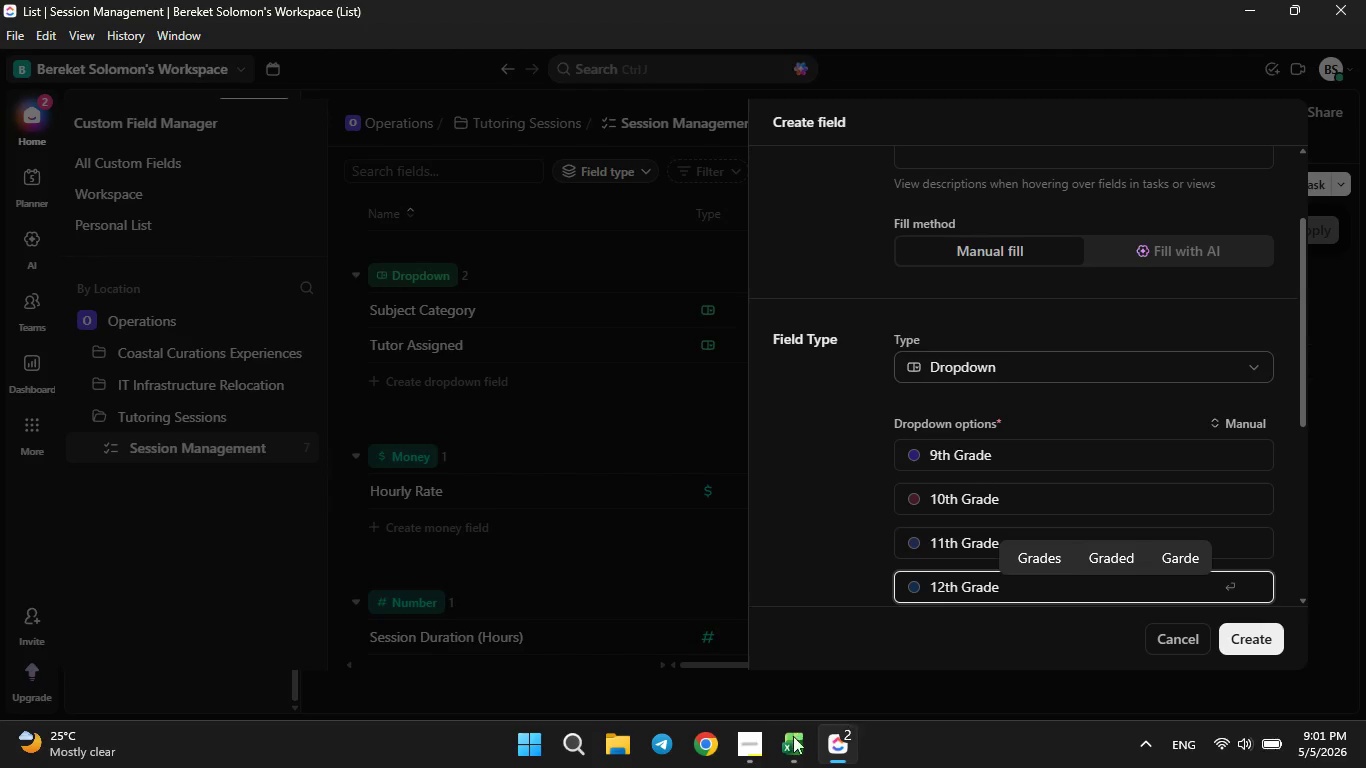 
left_click([792, 744])
 